 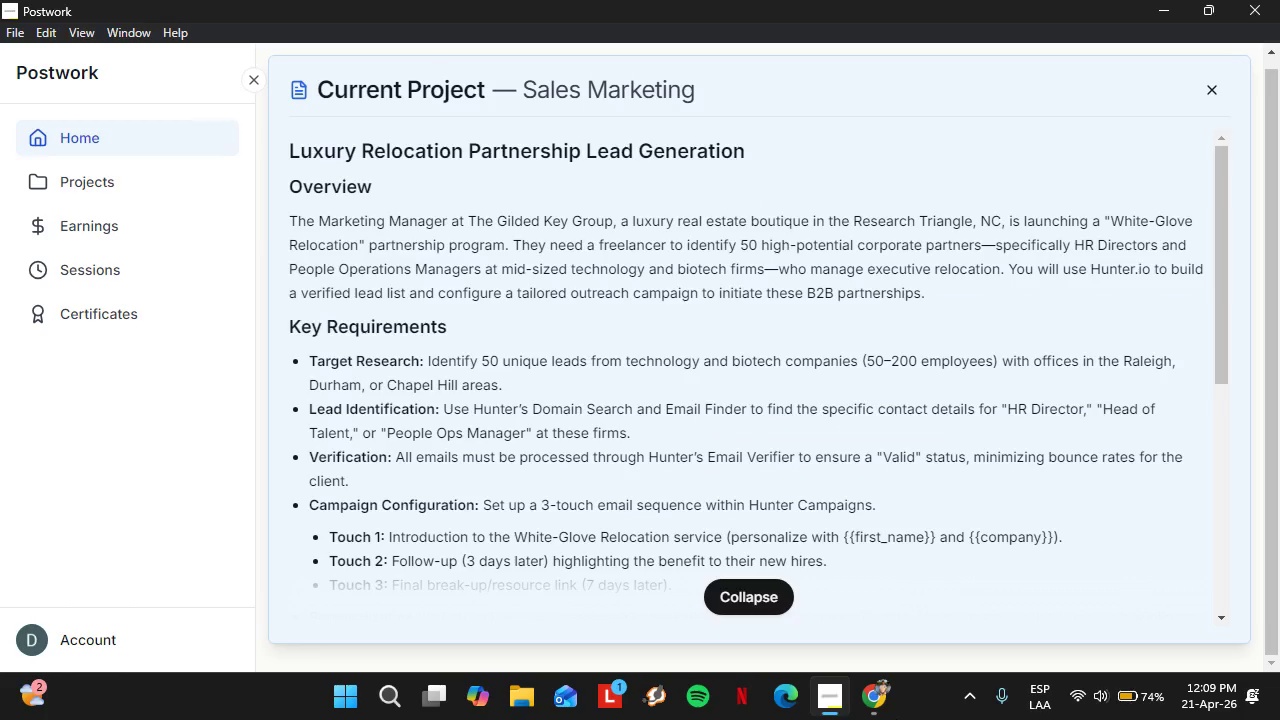 
scroll: coordinate [664, 438], scroll_direction: down, amount: 2.0
 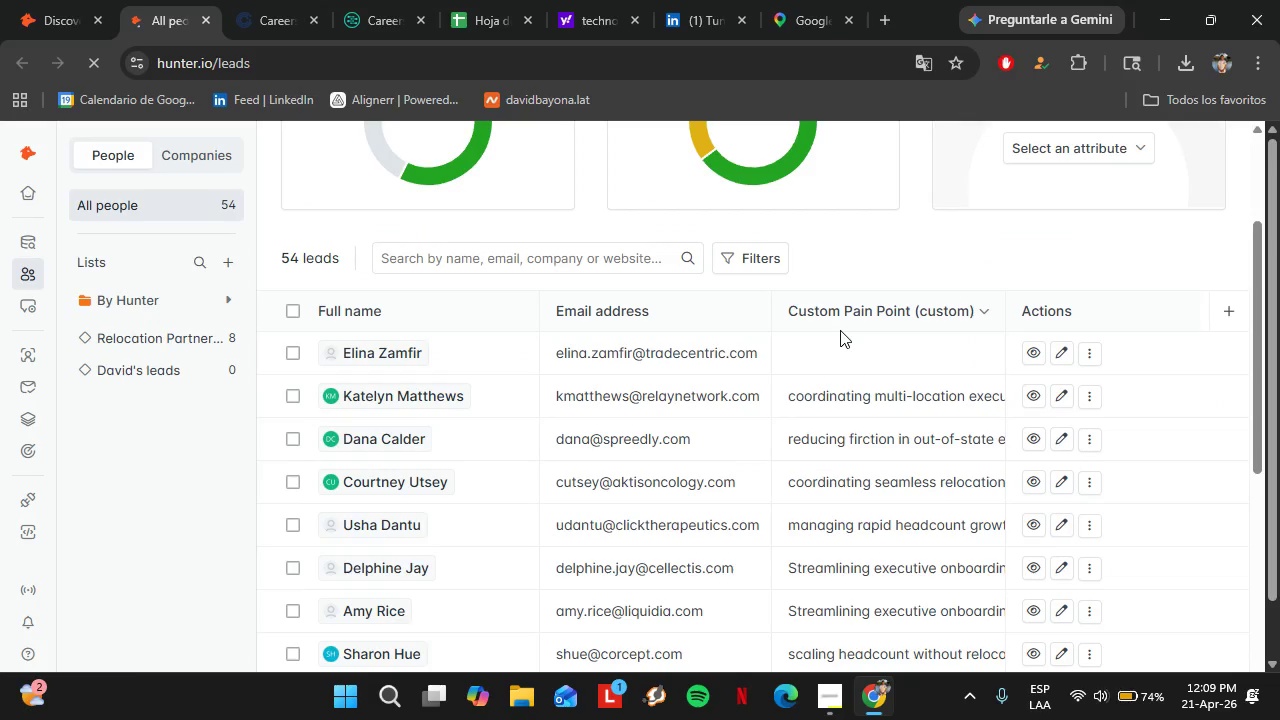 
double_click([851, 345])
 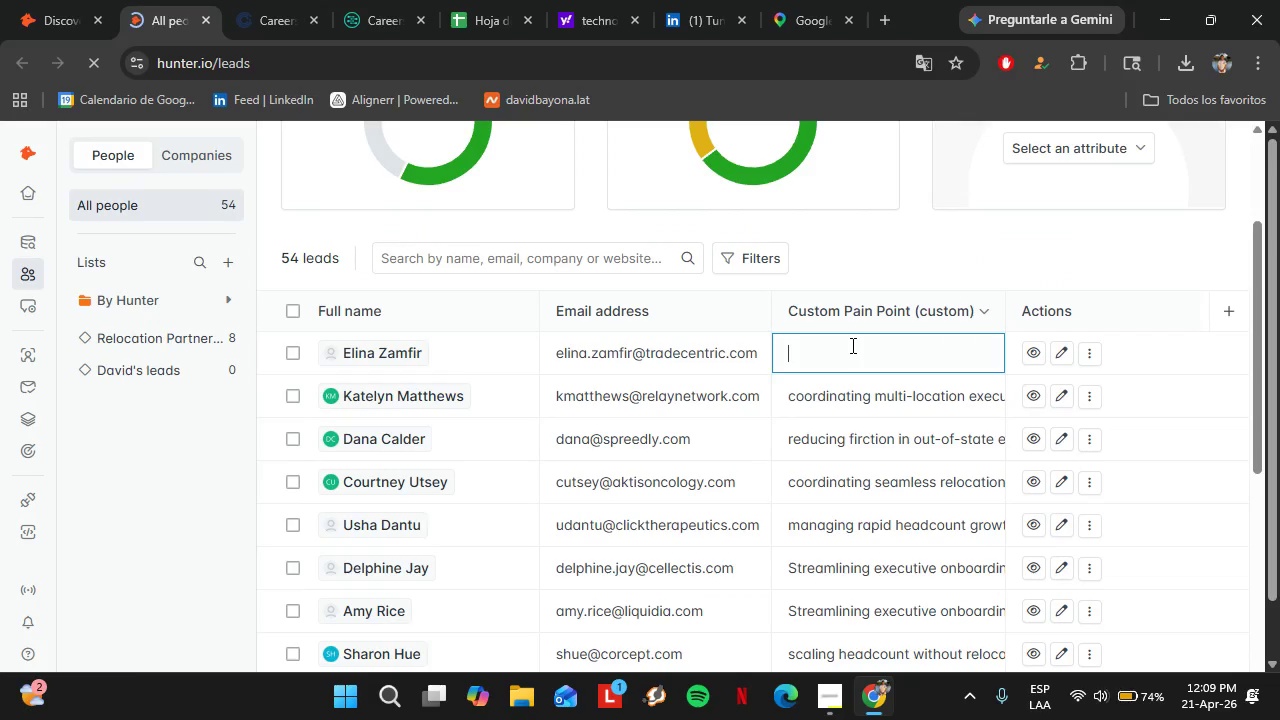 
triple_click([851, 345])
 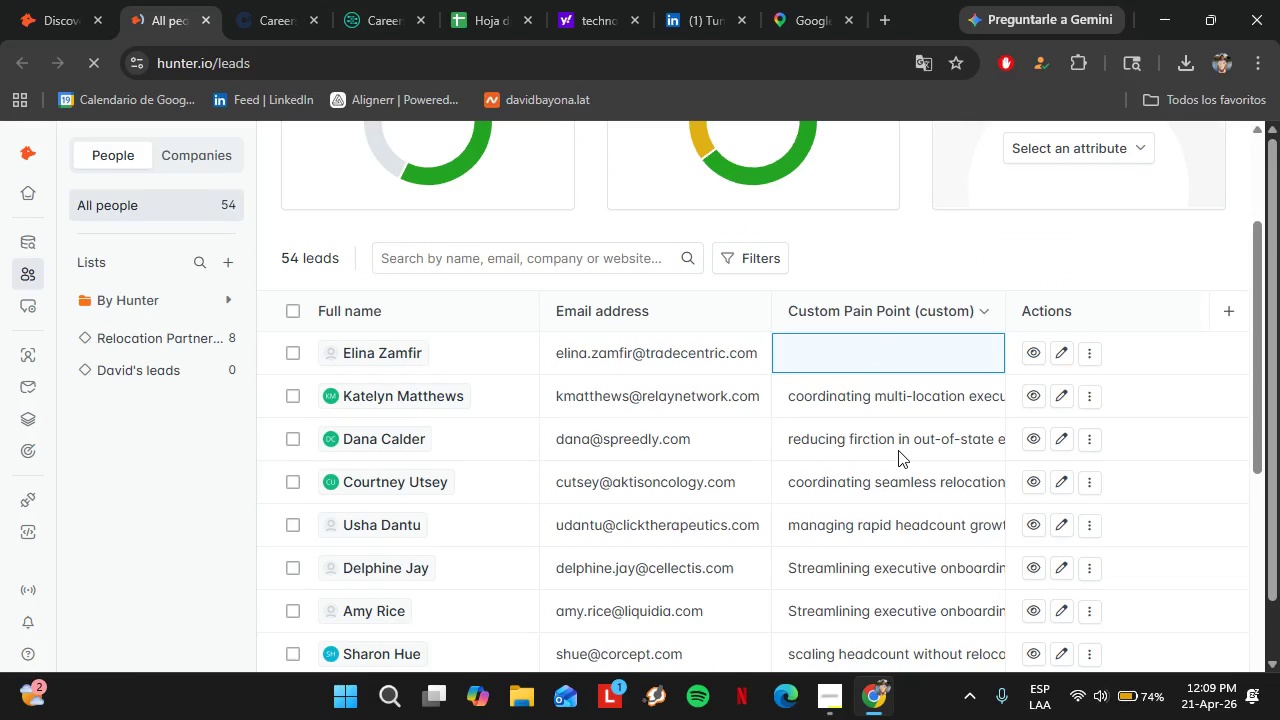 
left_click([886, 439])
 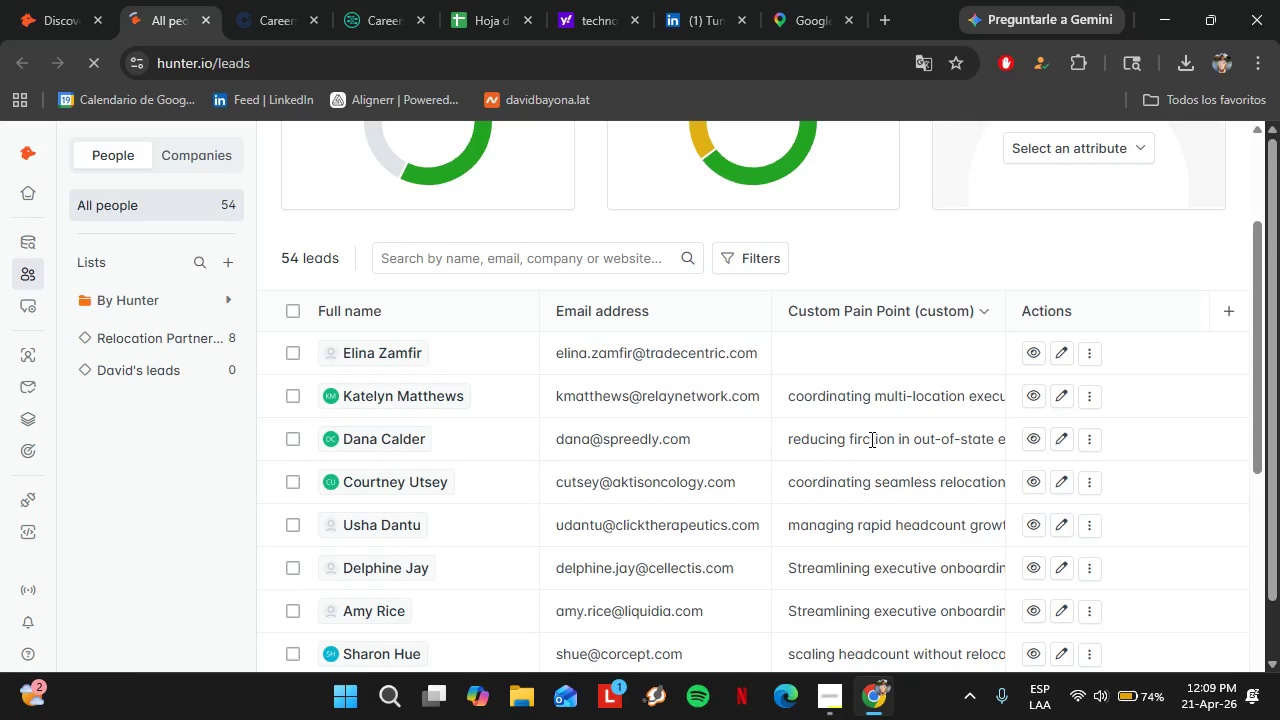 
left_click([868, 439])
 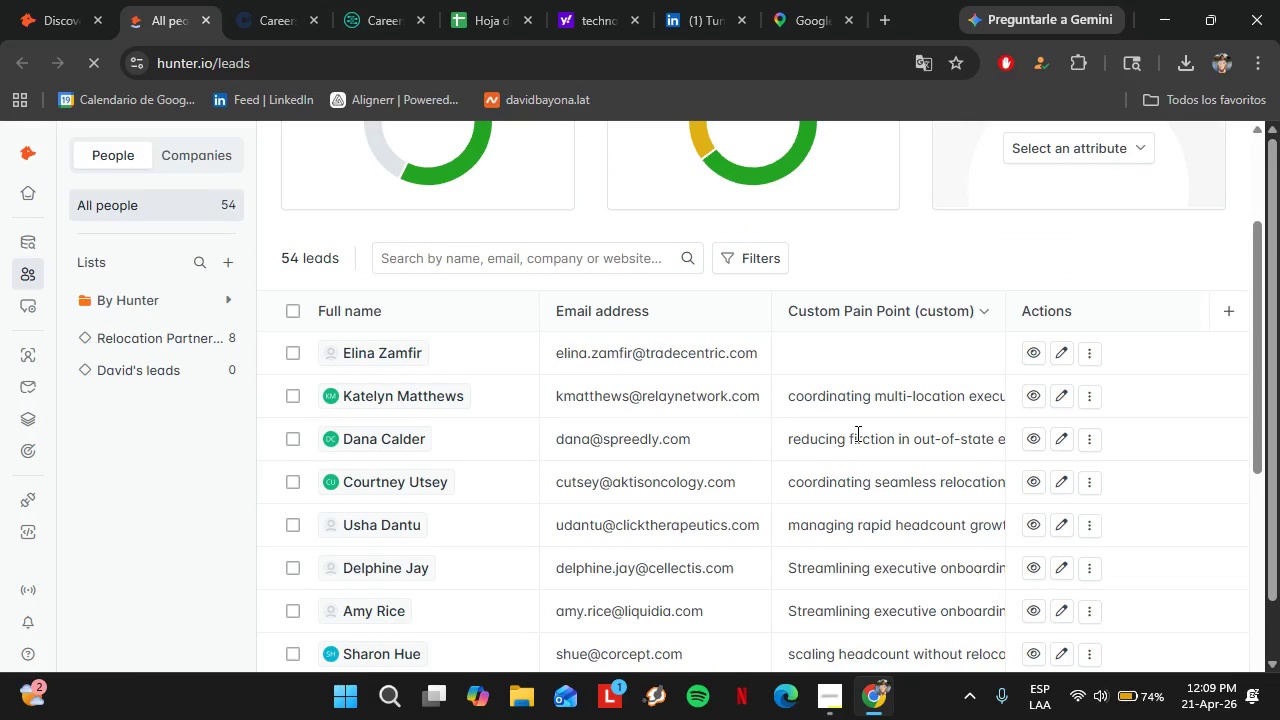 
double_click([856, 433])
 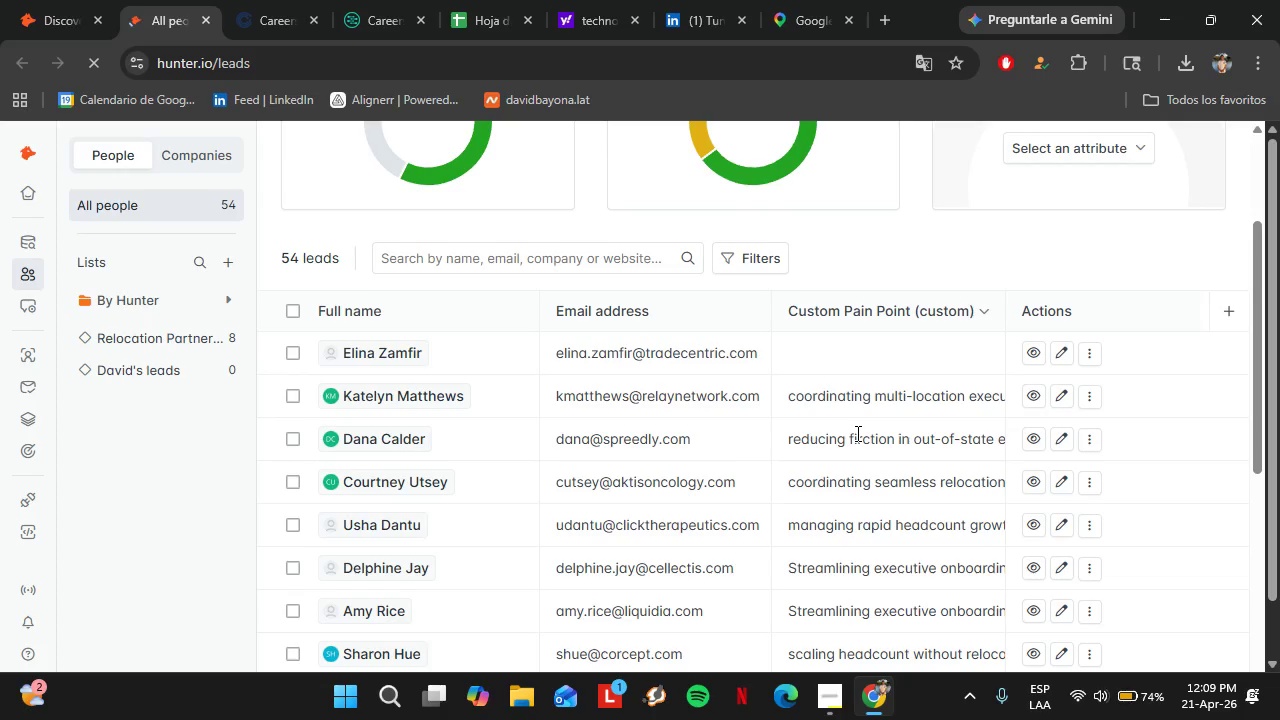 
triple_click([856, 433])
 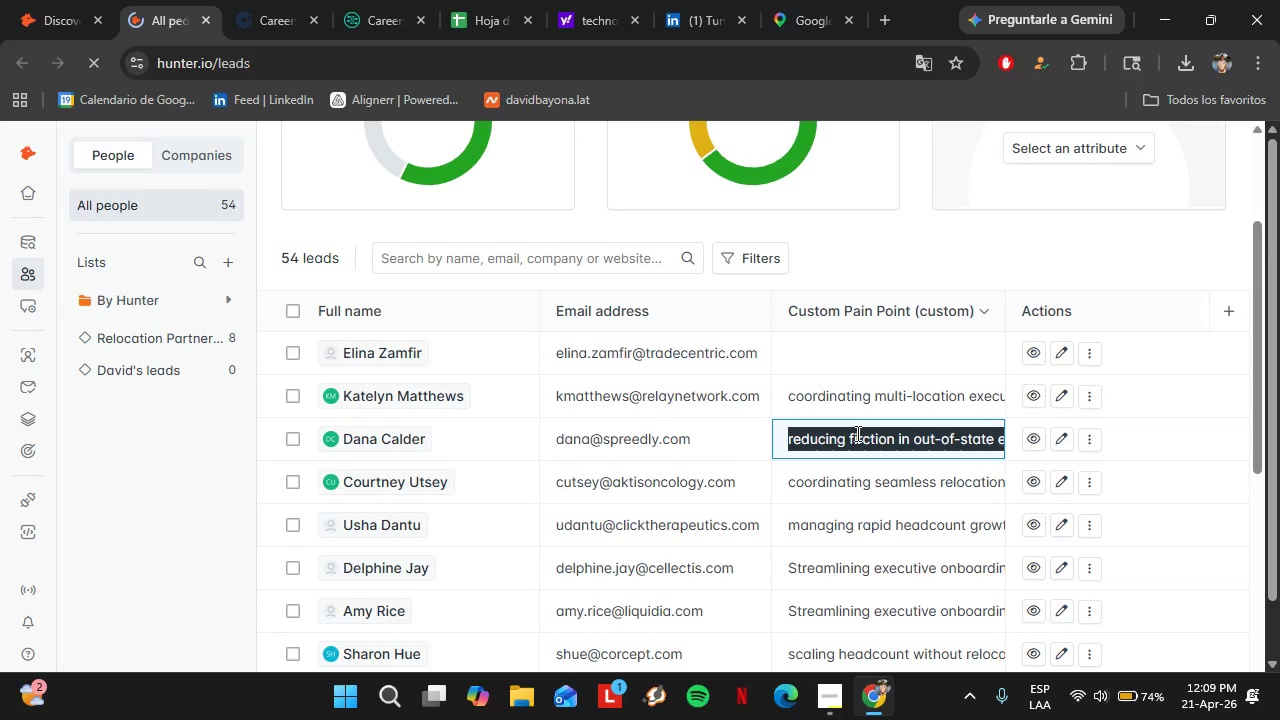 
key(Control+C)
 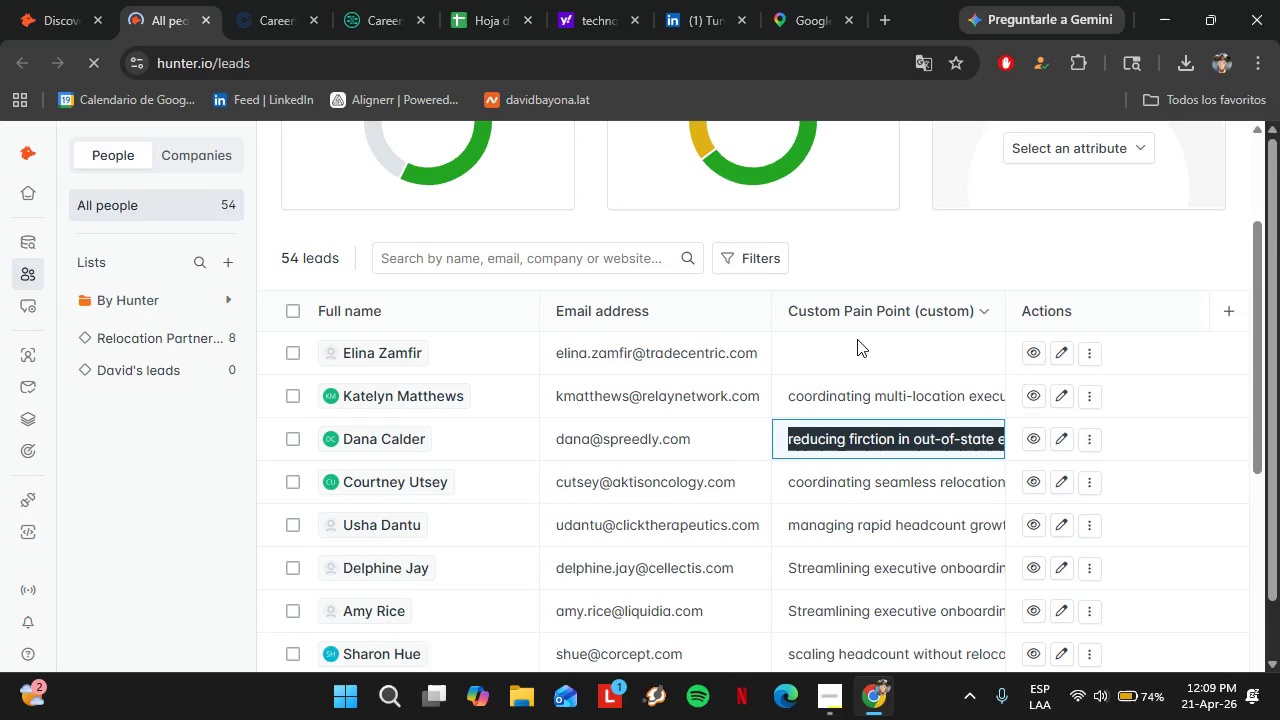 
double_click([857, 338])
 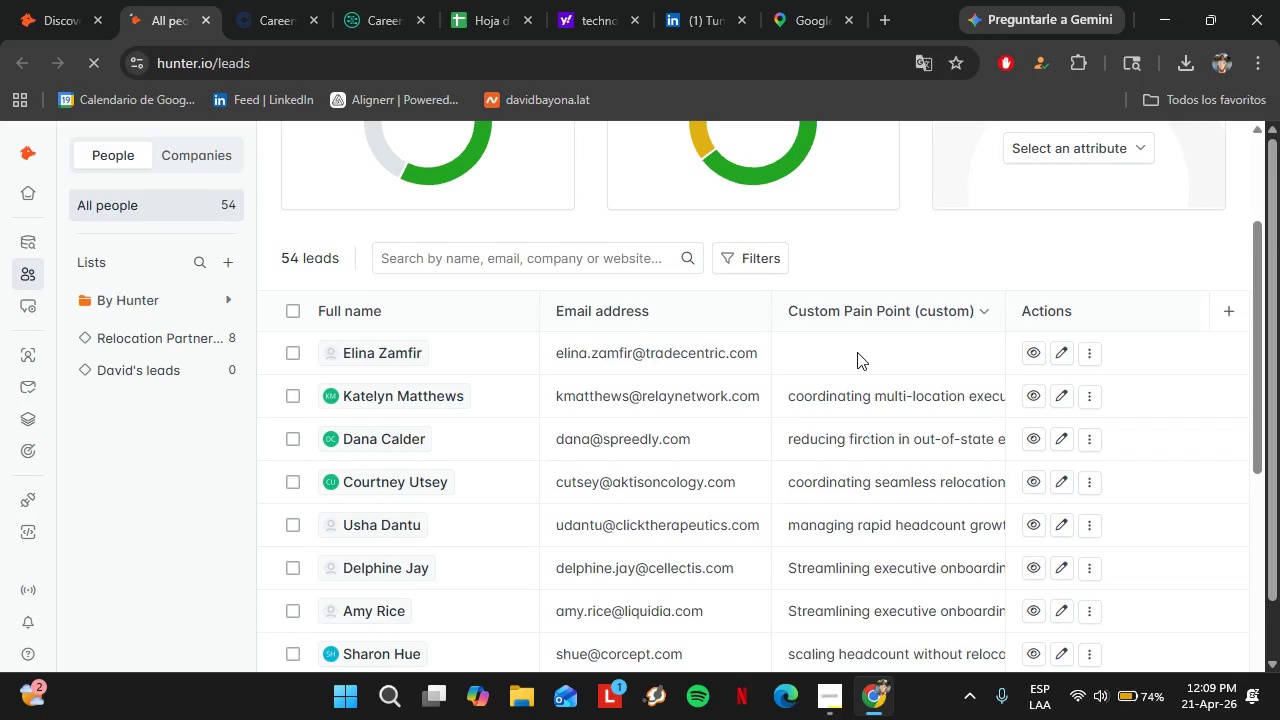 
double_click([857, 352])
 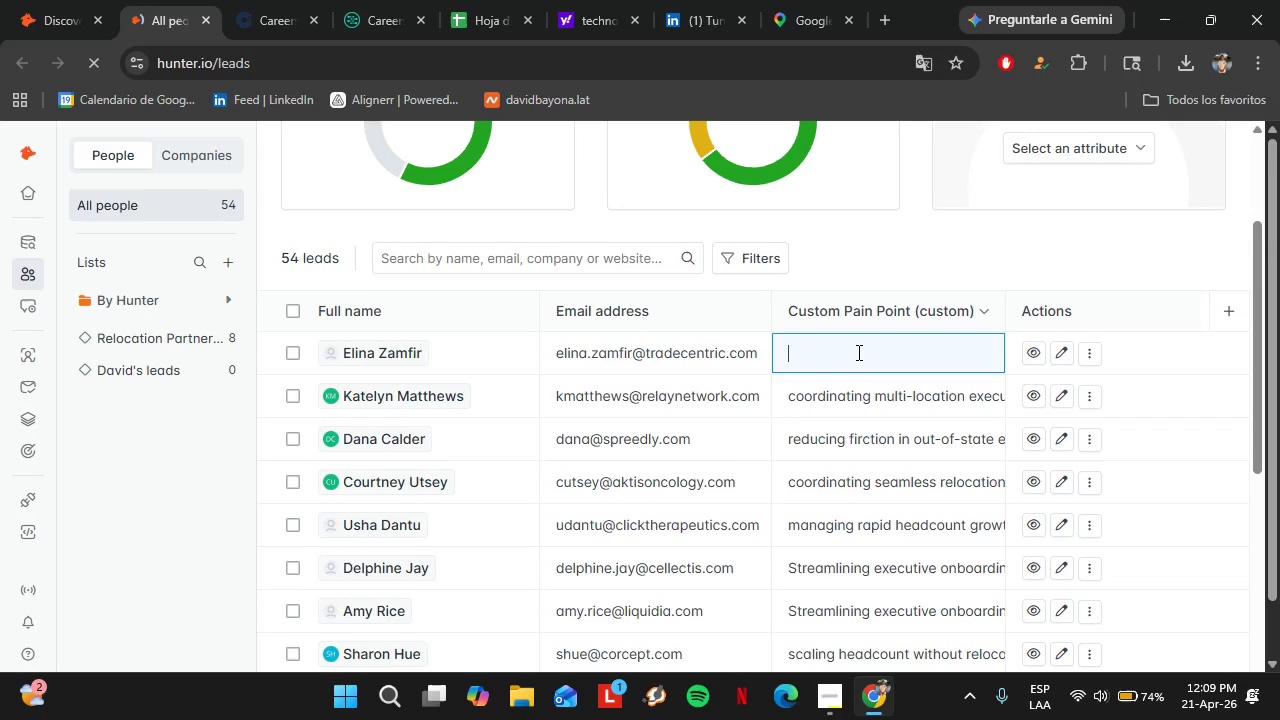 
triple_click([857, 352])
 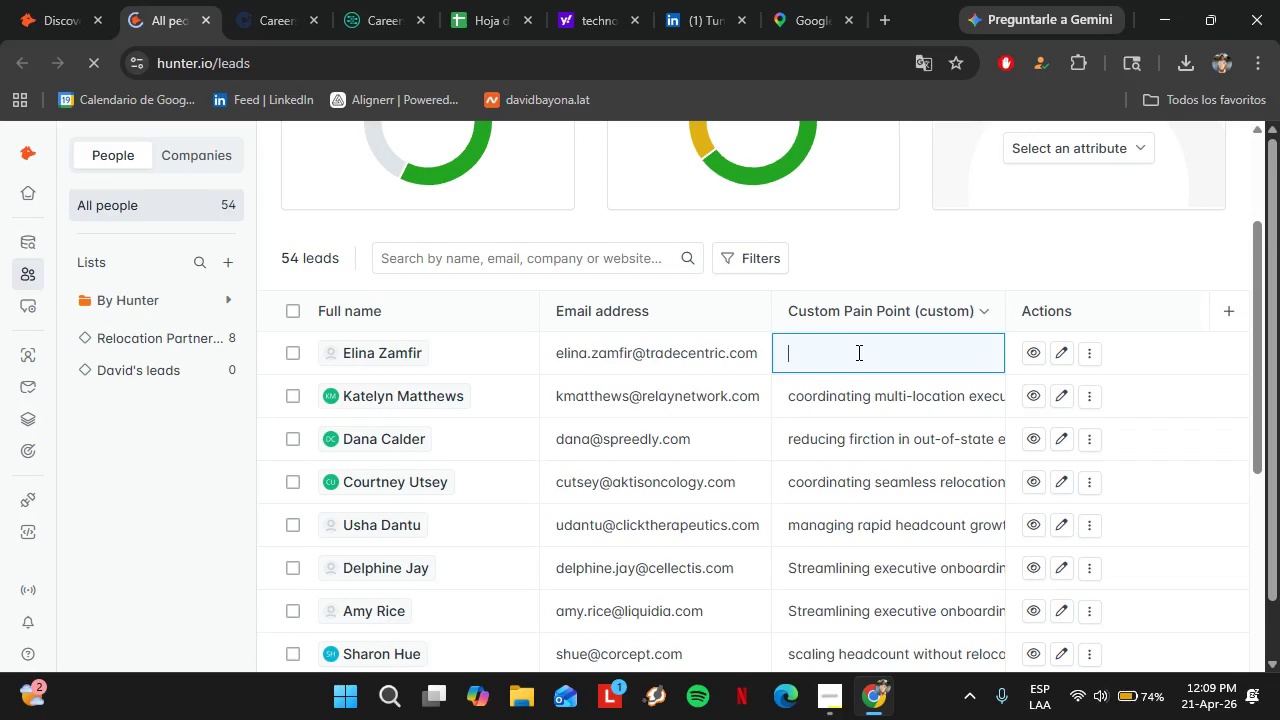 
key(Control+V)
 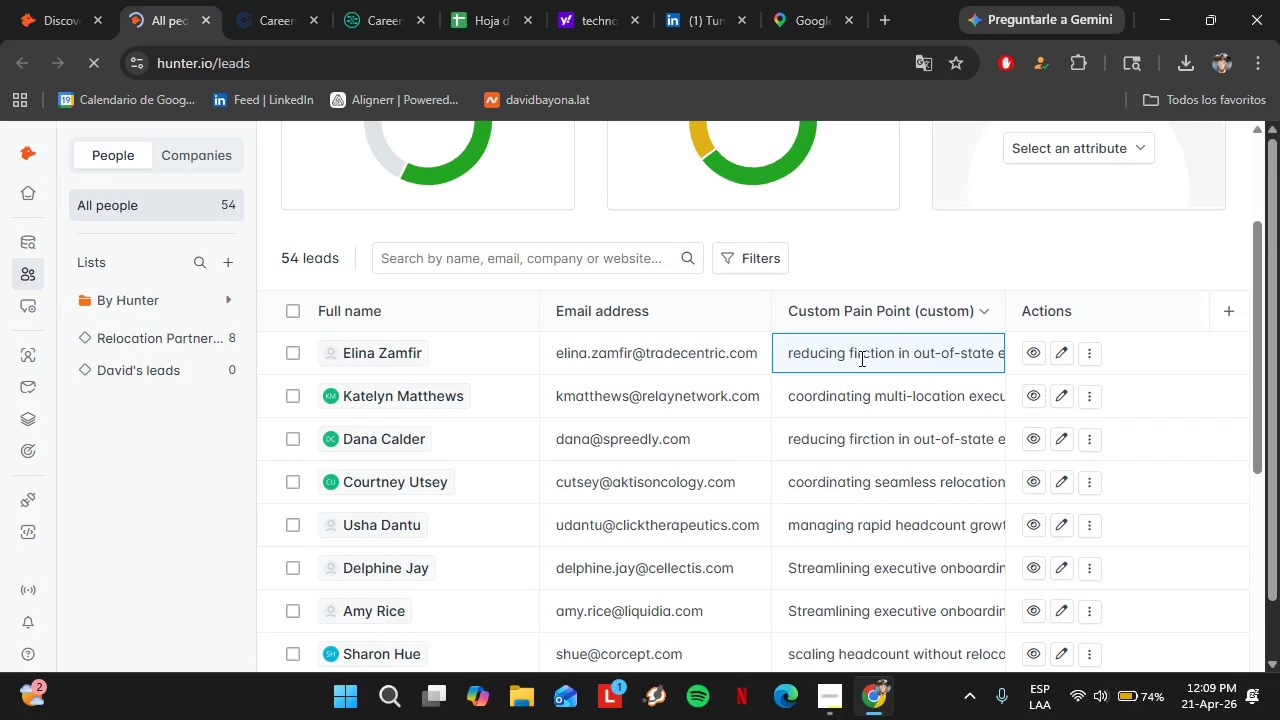 
left_click([861, 358])
 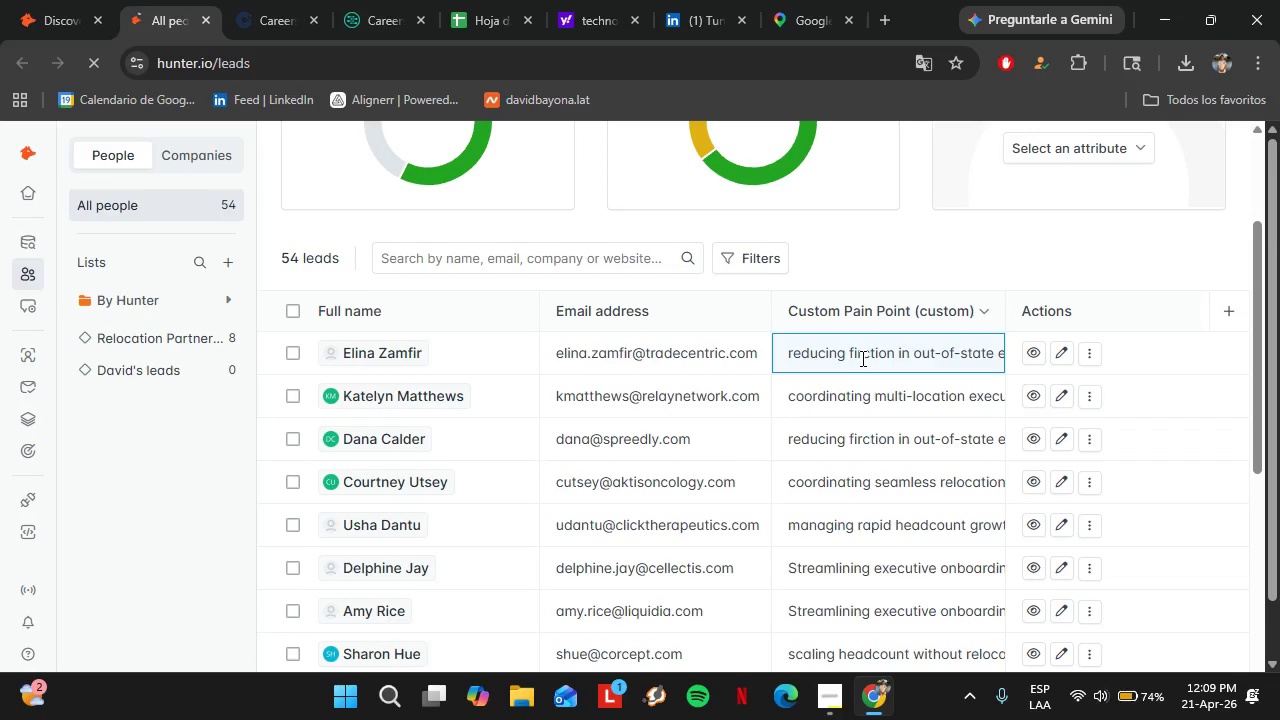 
key(Backspace)
 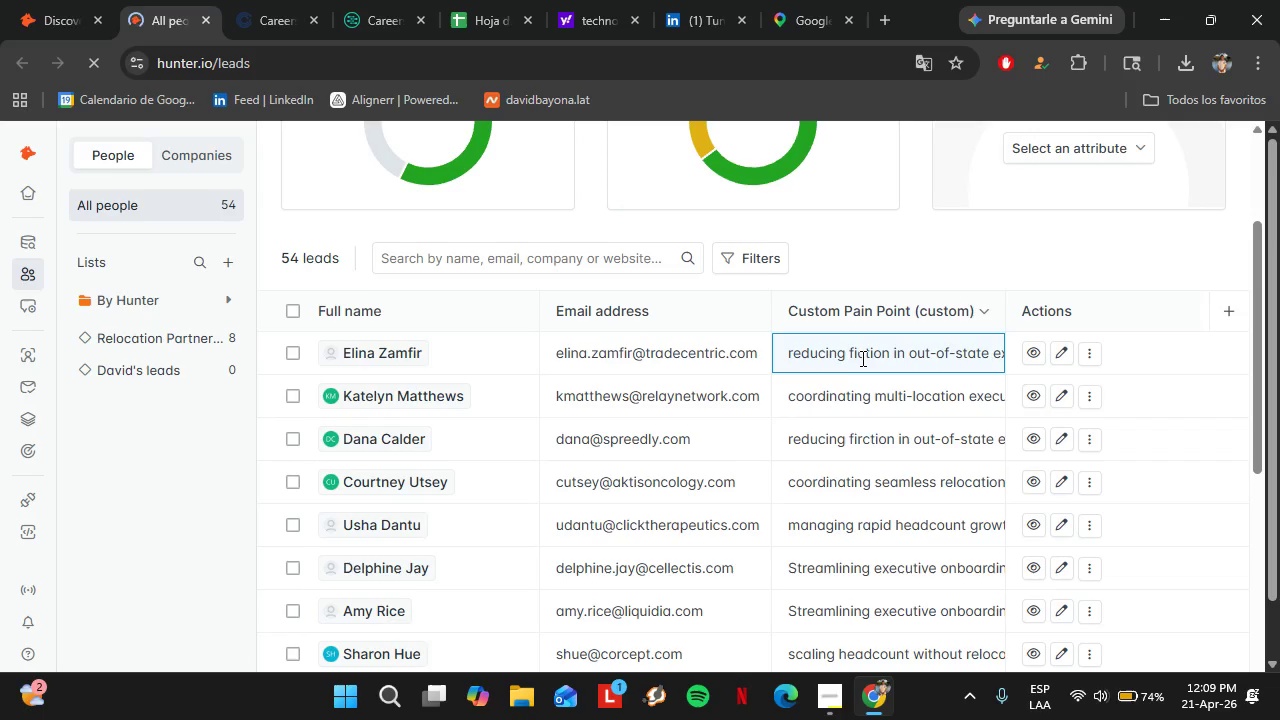 
key(ArrowLeft)
 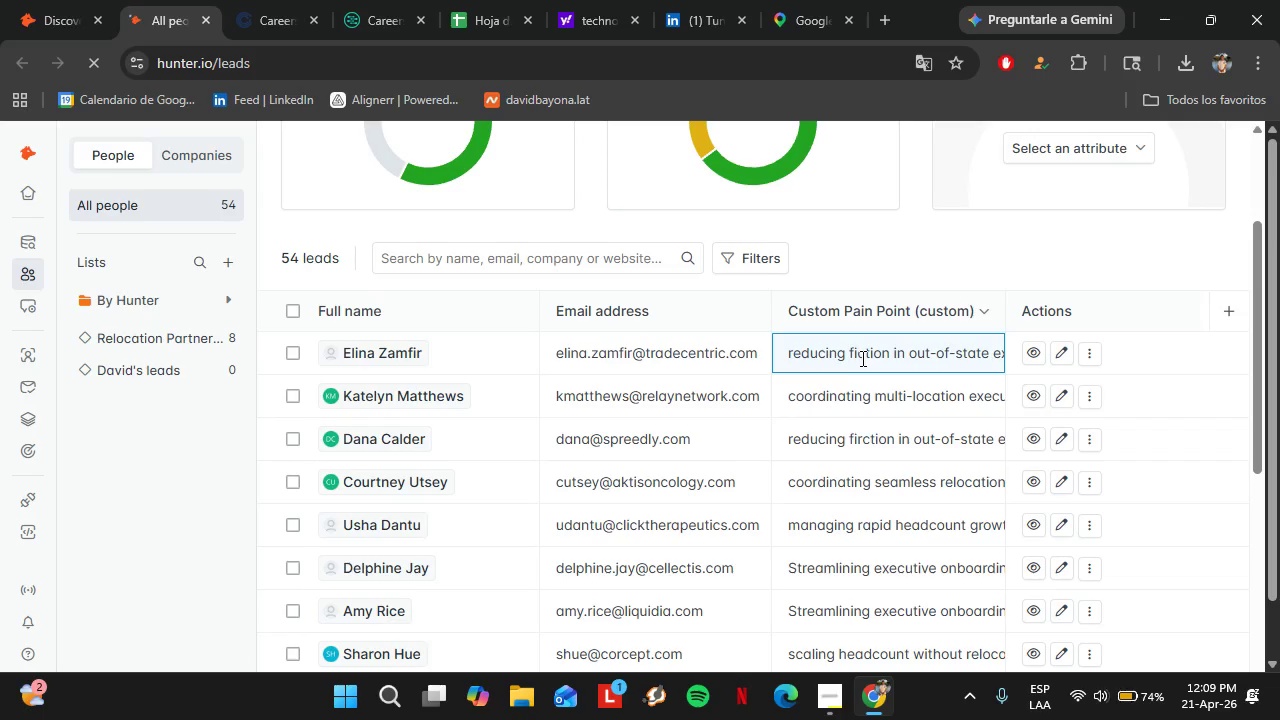 
key(R)
 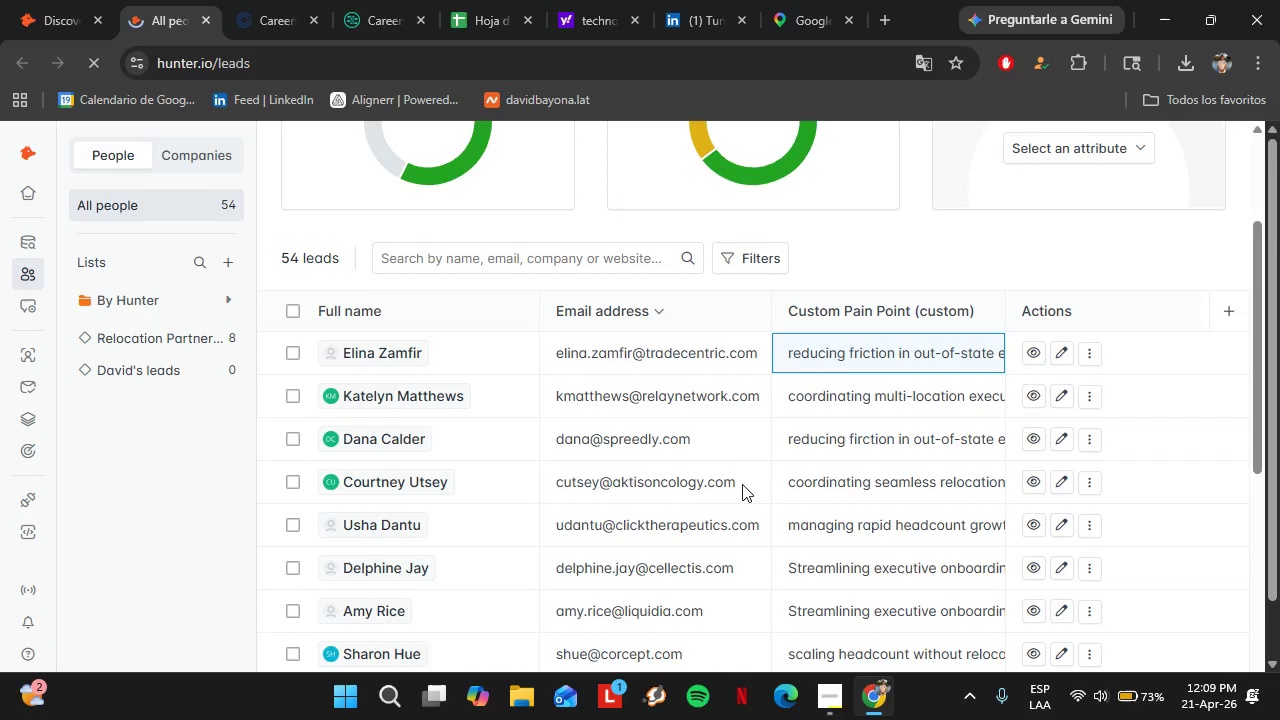 
scroll: coordinate [774, 494], scroll_direction: down, amount: 3.0
 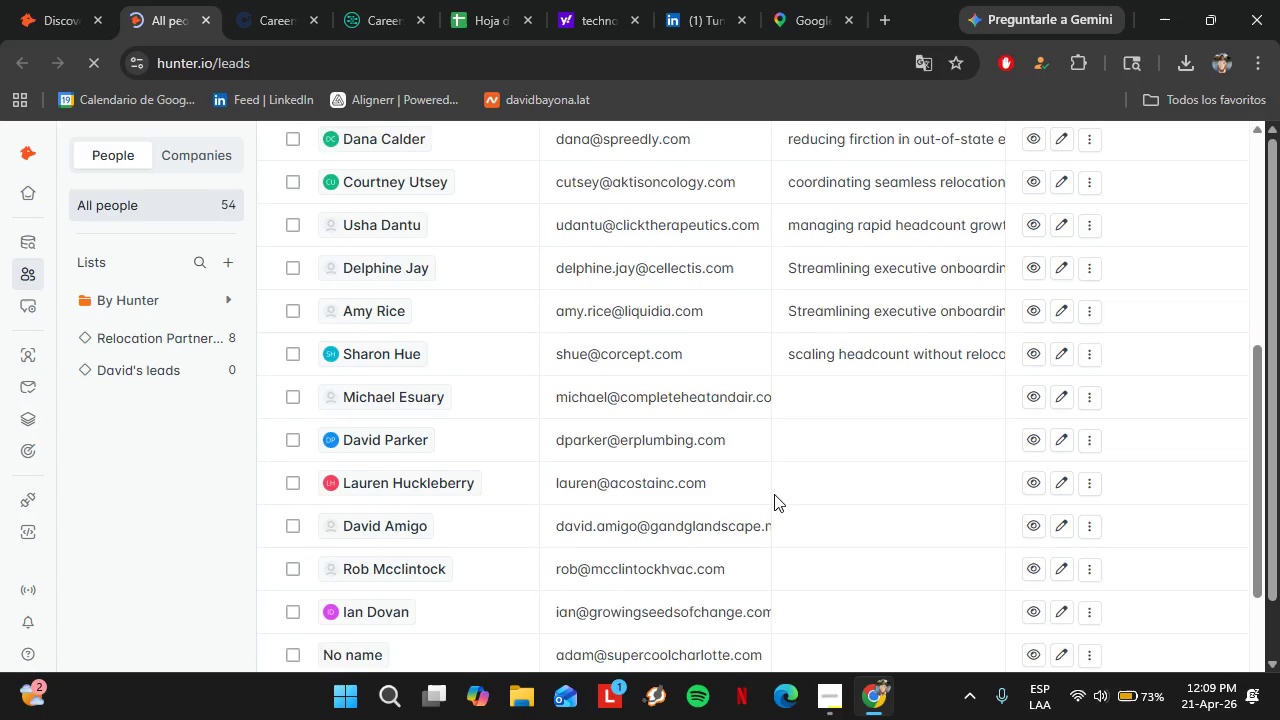 
scroll: coordinate [775, 494], scroll_direction: up, amount: 2.0
 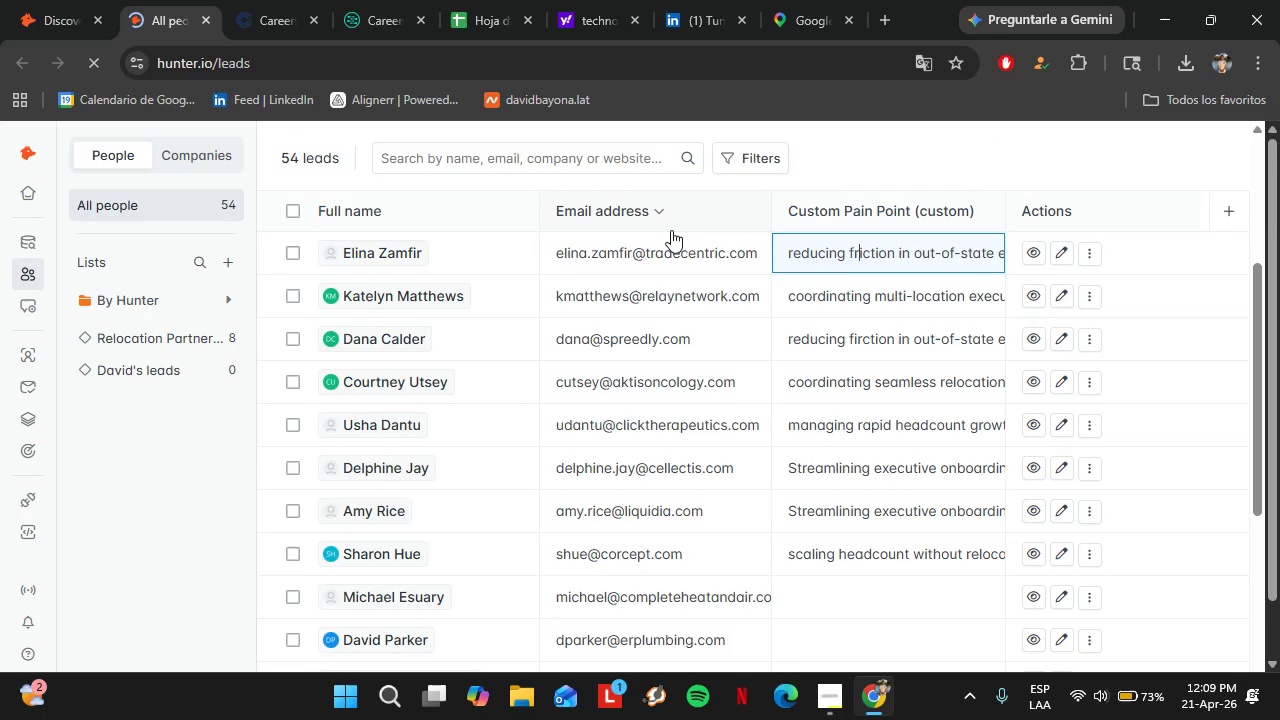 
left_click([169, 339])
 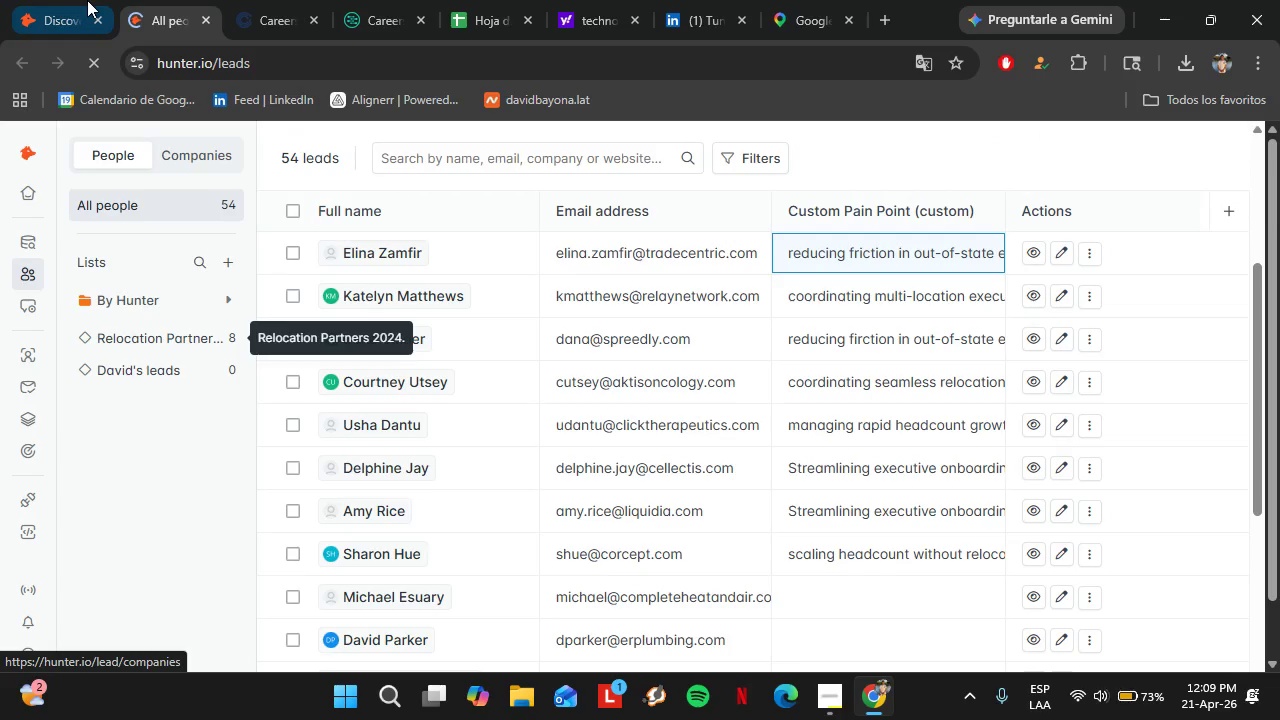 
left_click([65, 0])
 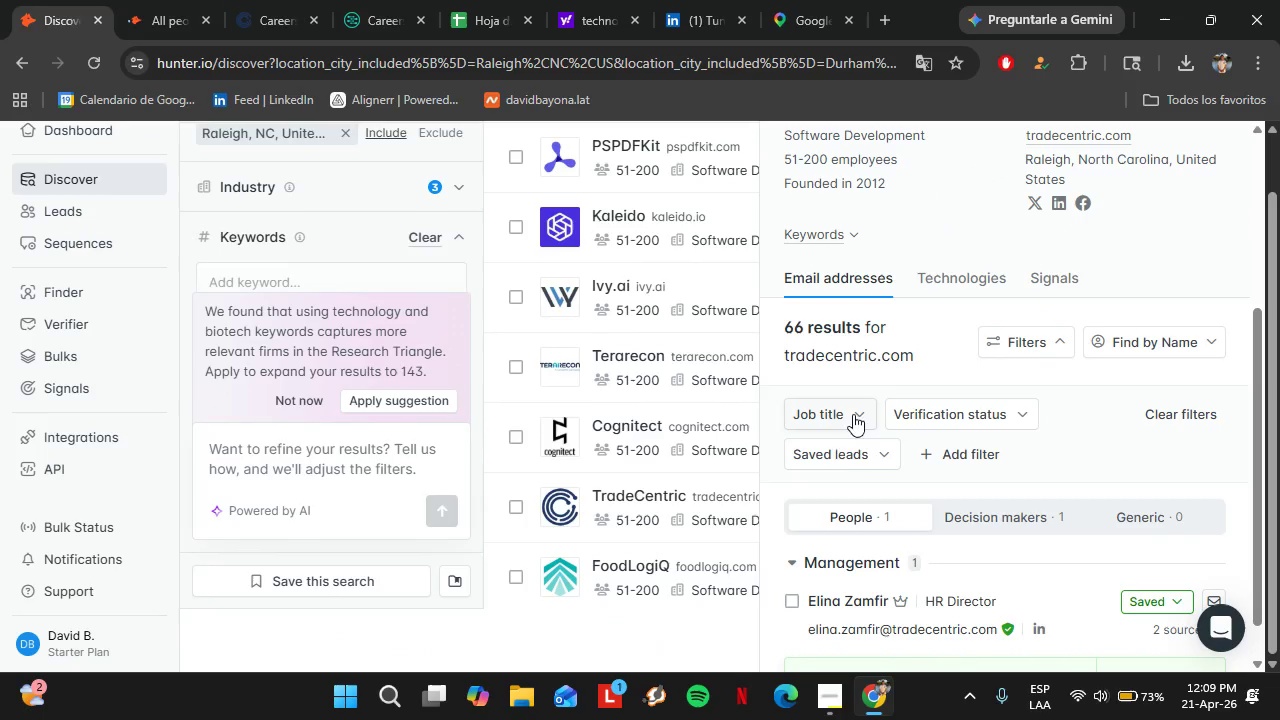 
left_click([692, 563])
 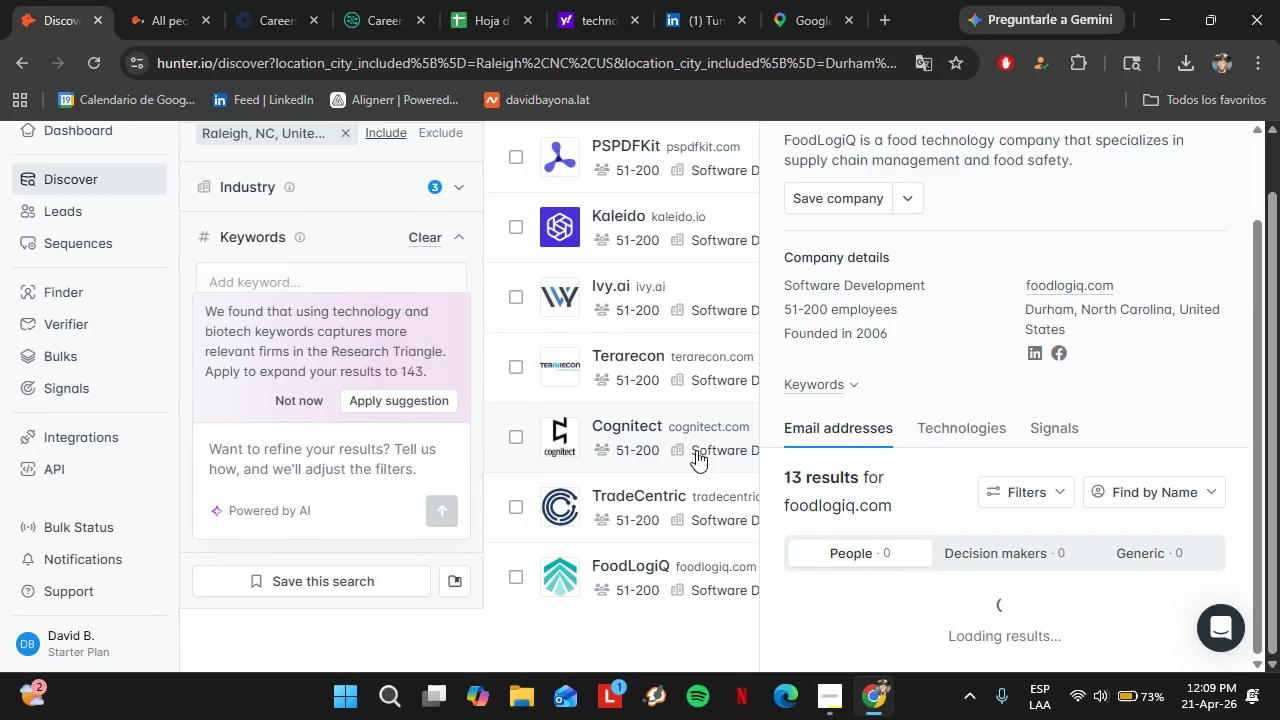 
scroll: coordinate [959, 512], scroll_direction: down, amount: 11.0
 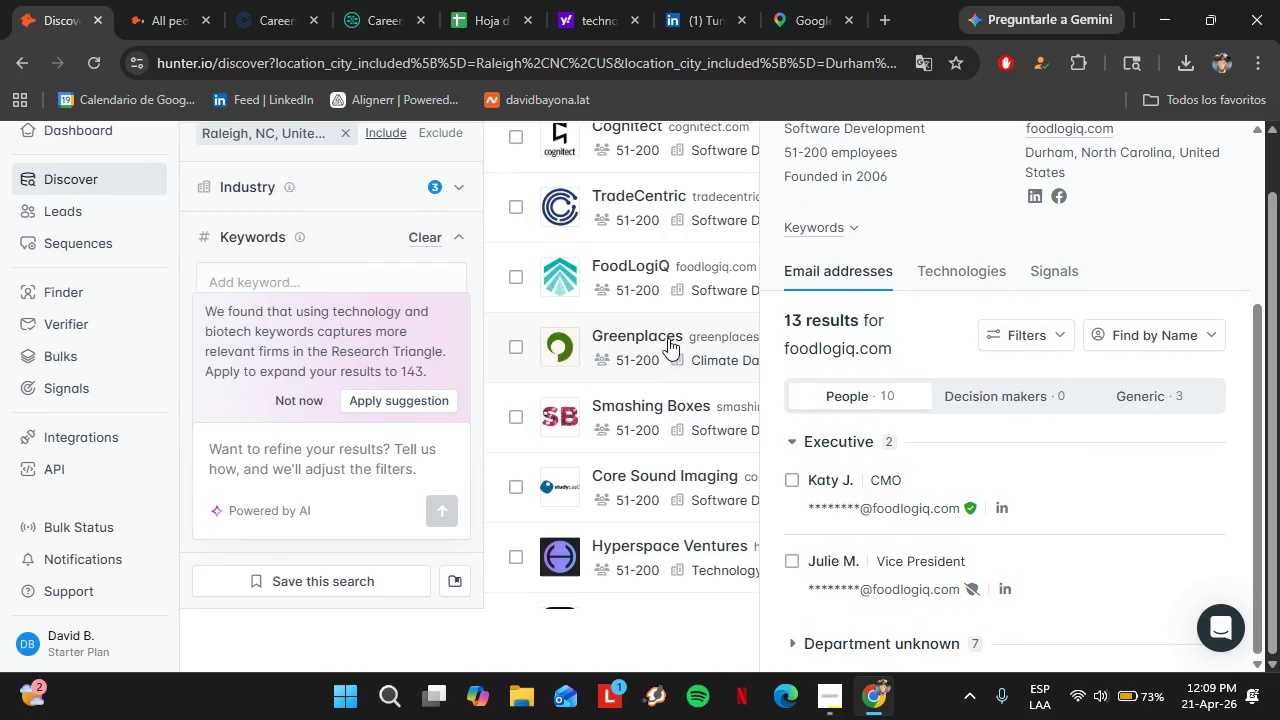 
left_click([668, 337])
 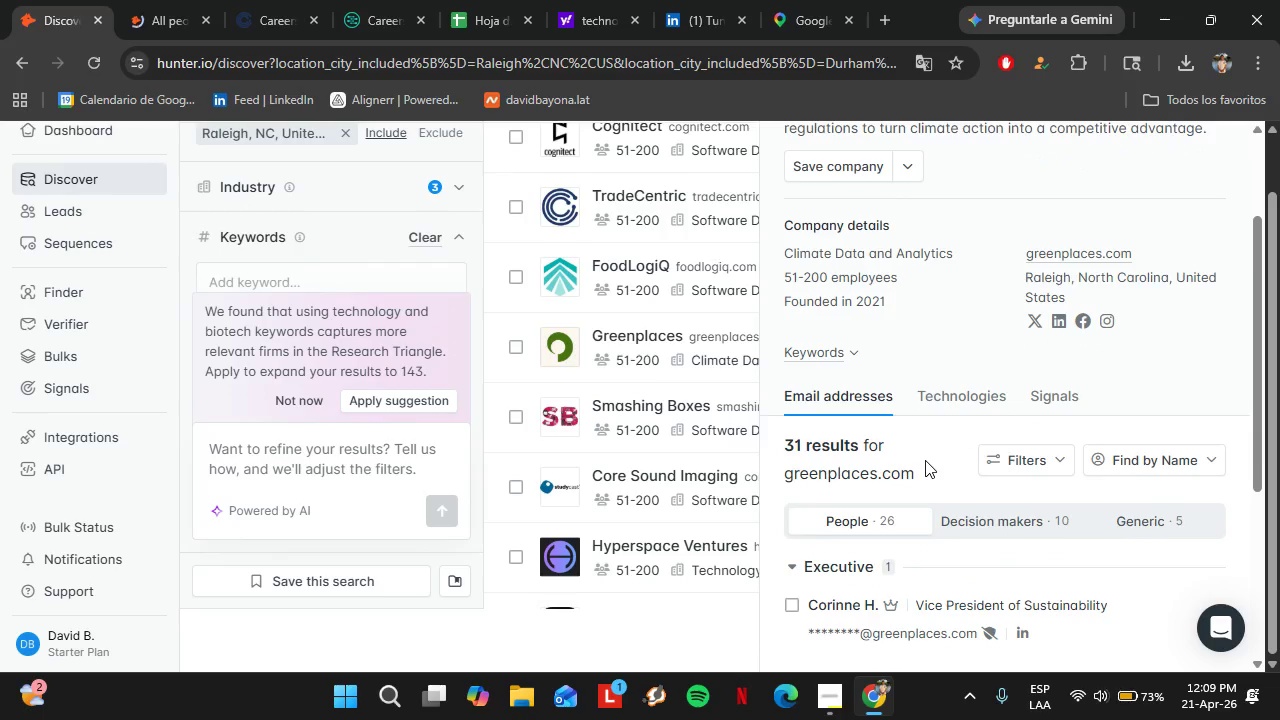 
scroll: coordinate [925, 460], scroll_direction: down, amount: 2.0
 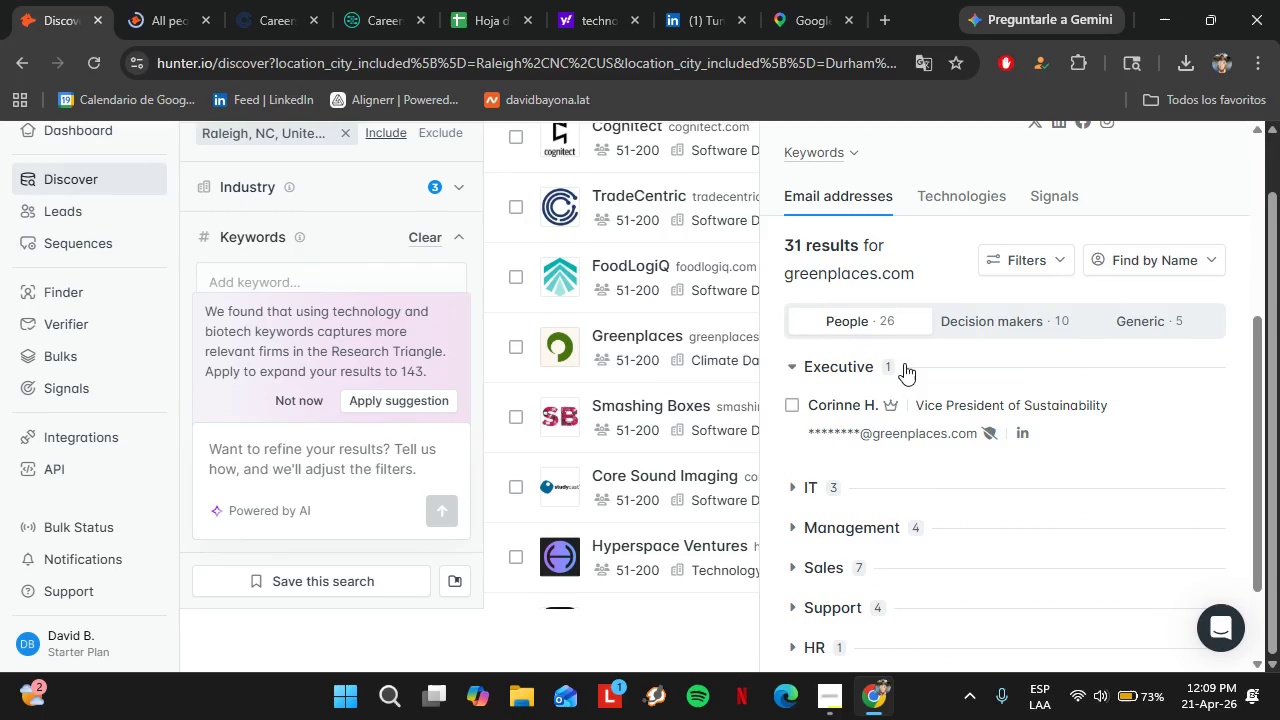 
scroll: coordinate [908, 381], scroll_direction: up, amount: 1.0
 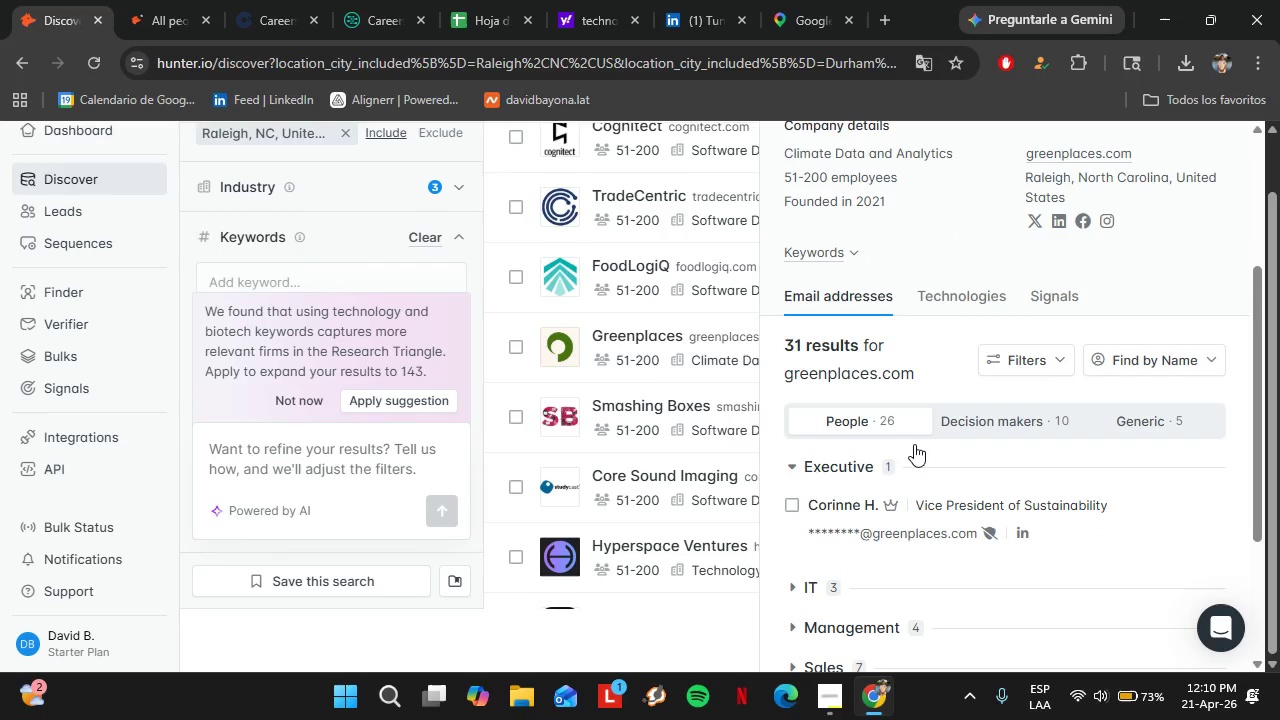 
scroll: coordinate [915, 444], scroll_direction: down, amount: 5.0
 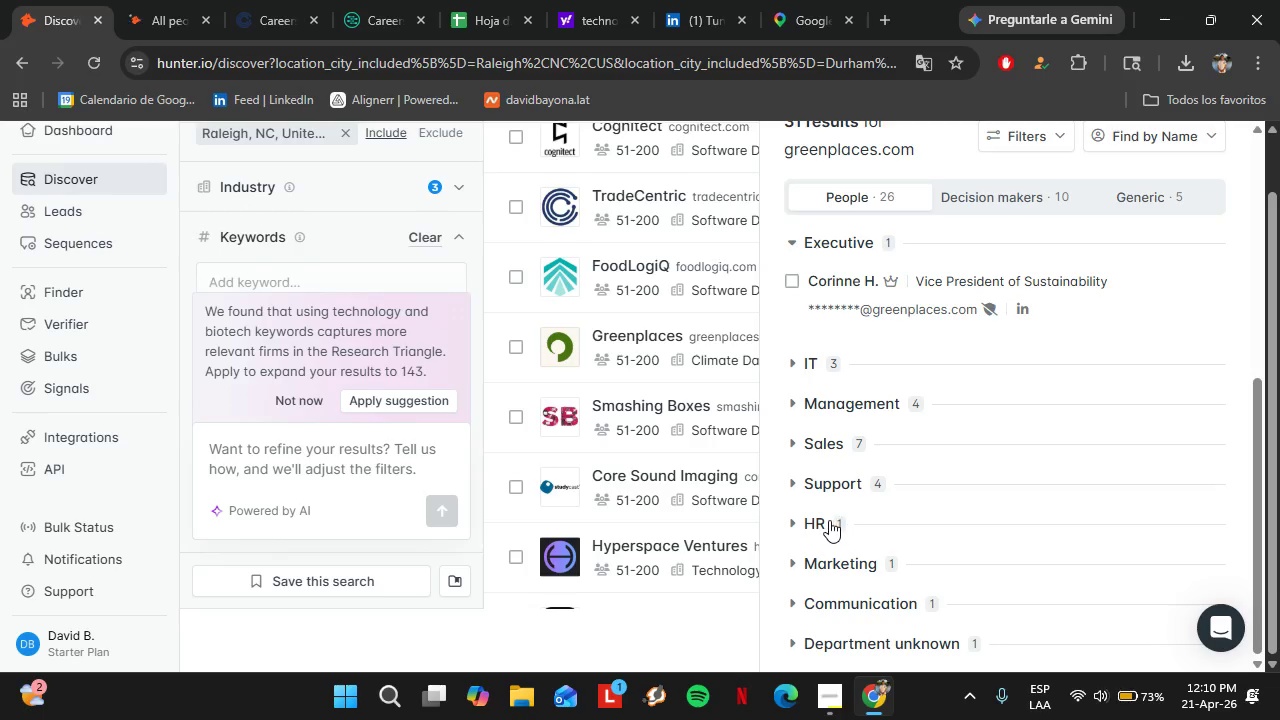 
left_click([829, 520])
 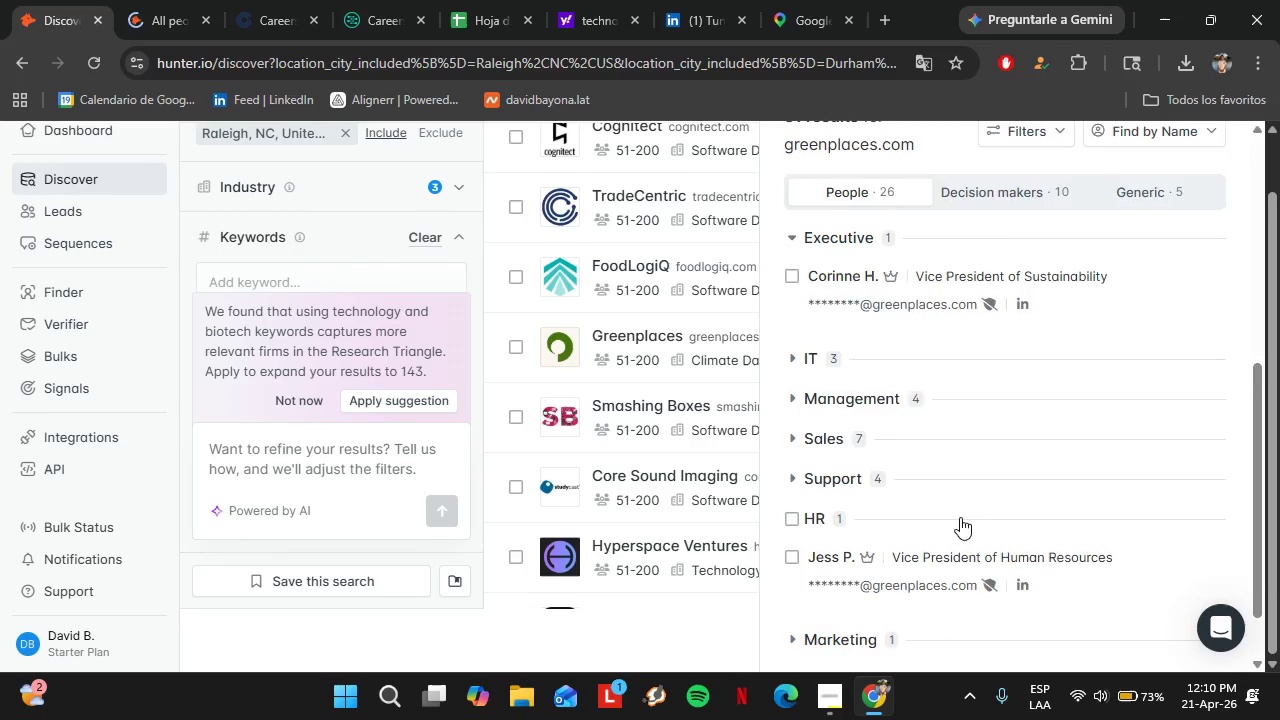 
scroll: coordinate [960, 517], scroll_direction: down, amount: 2.0
 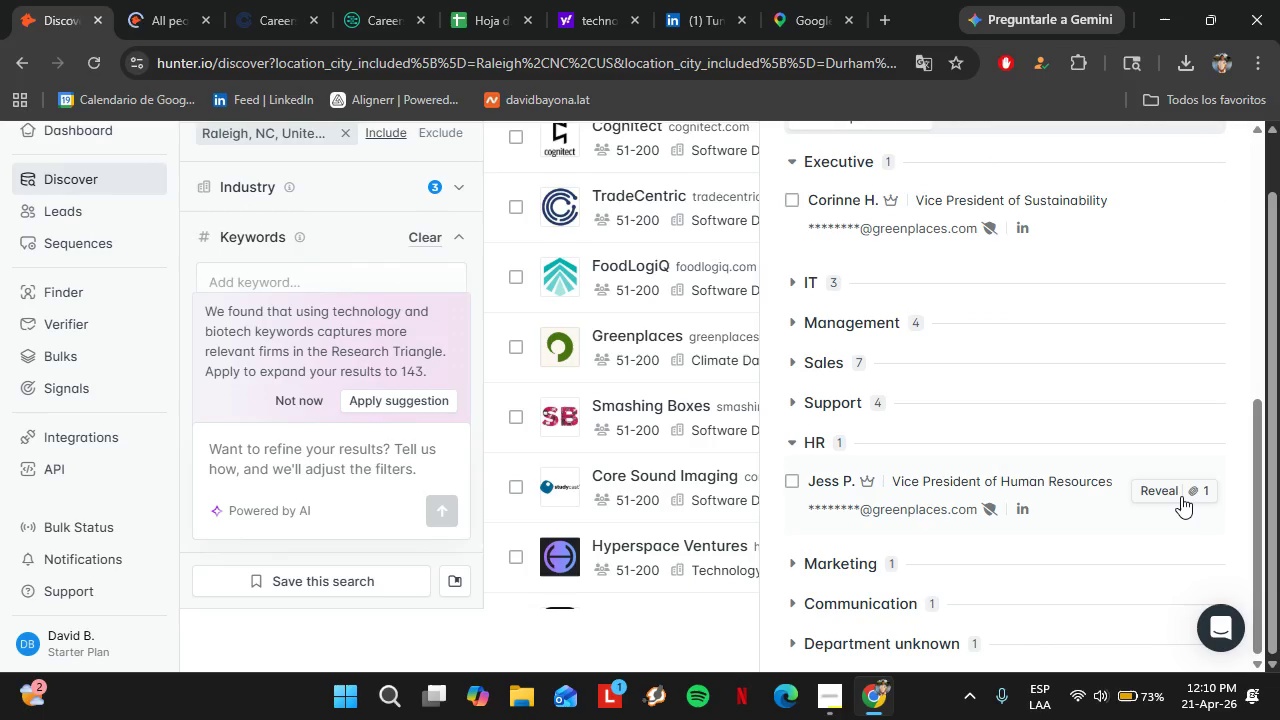 
scroll: coordinate [977, 490], scroll_direction: up, amount: 6.0
 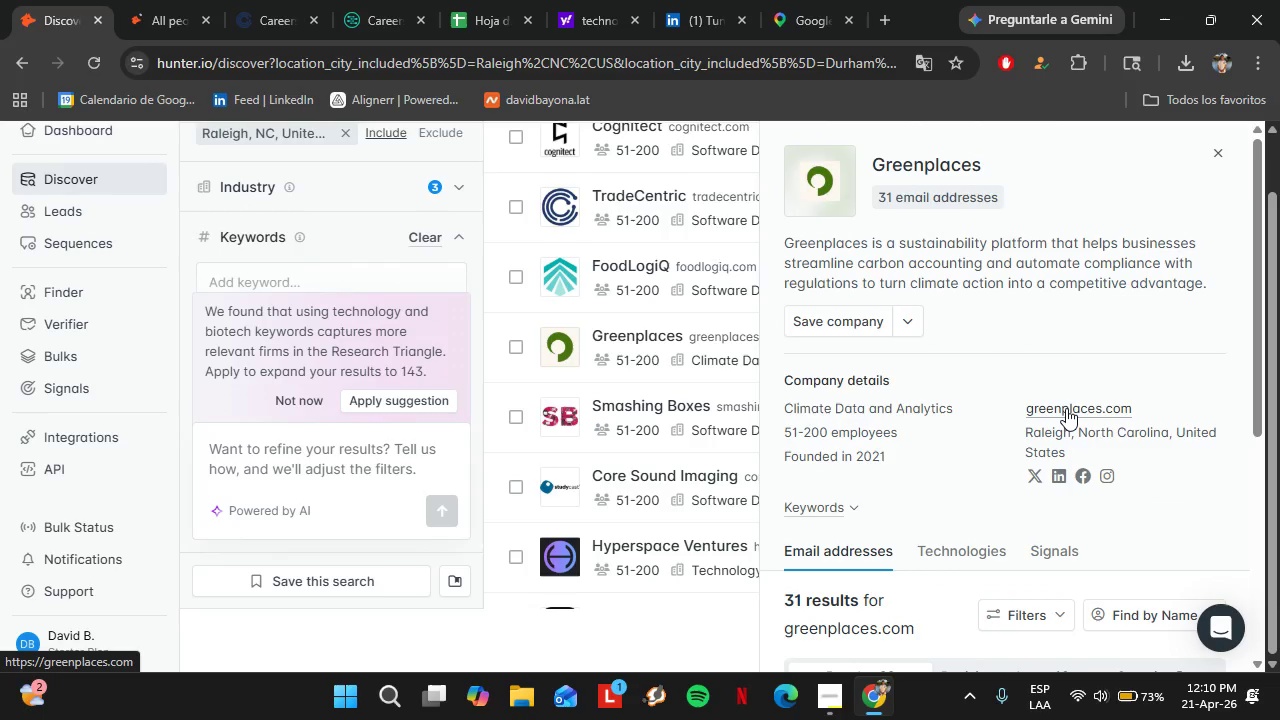 
right_click([1066, 408])
 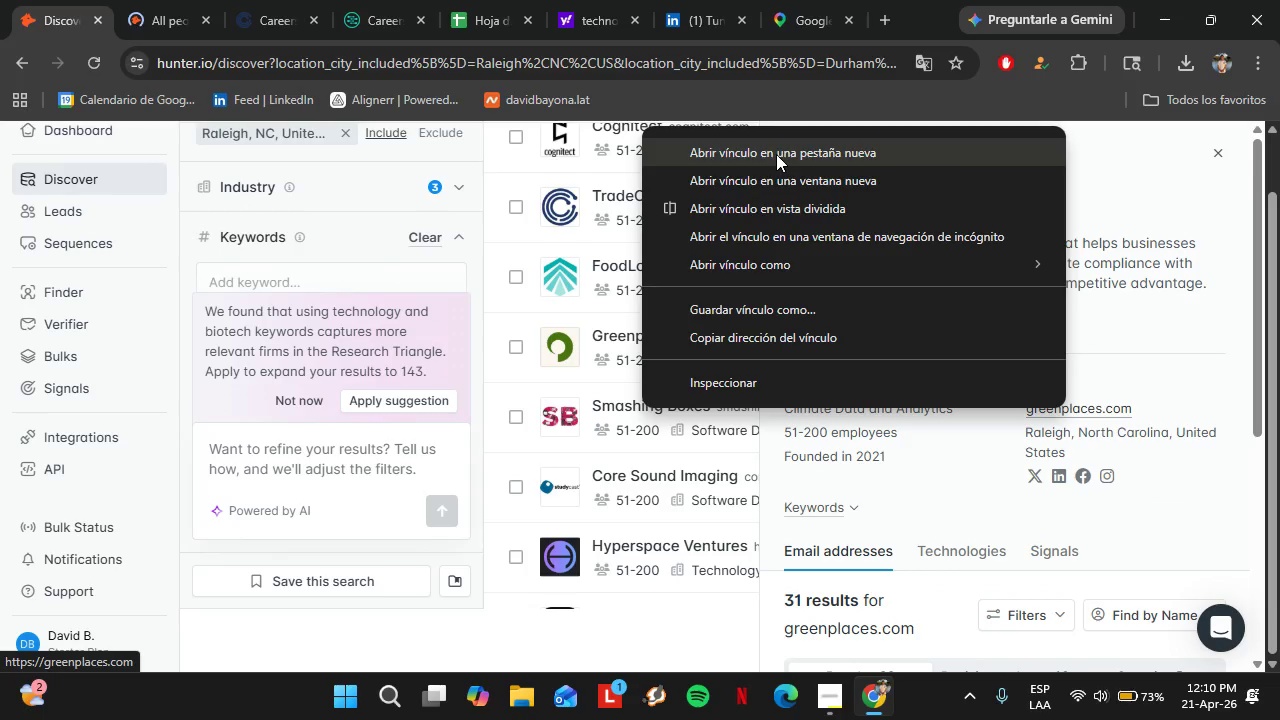 
left_click([776, 154])
 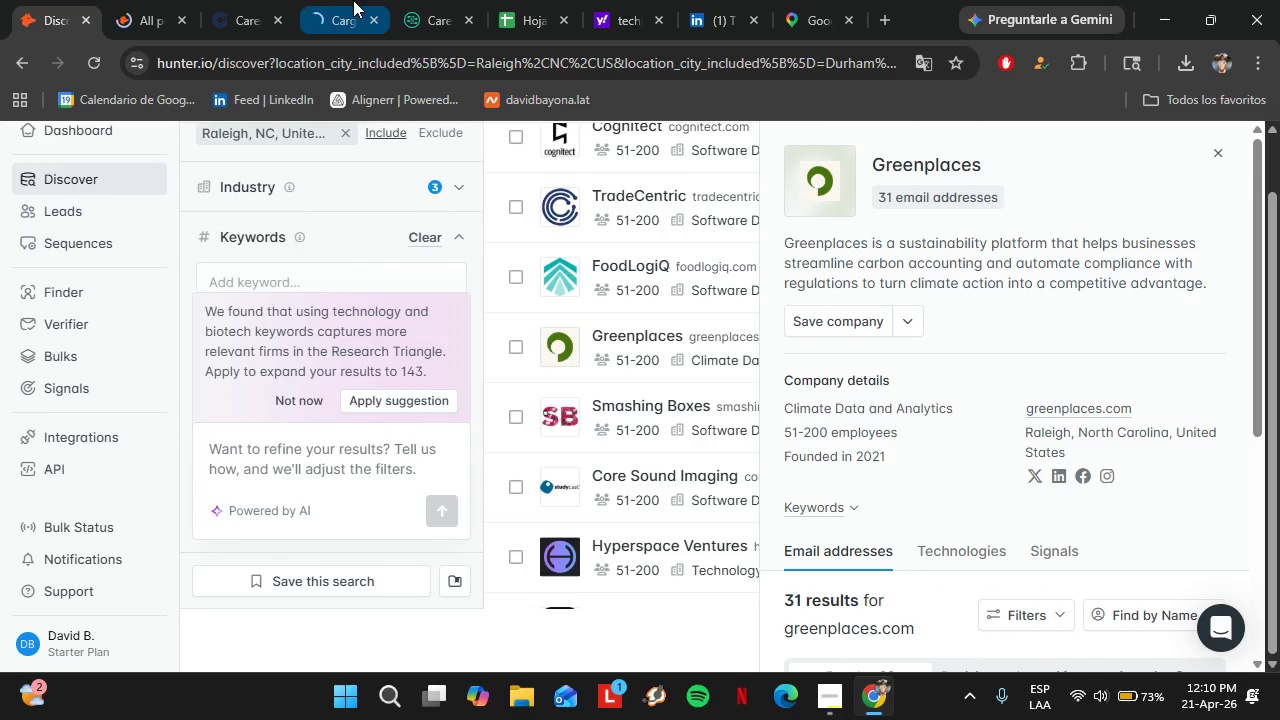 
left_click([350, 0])
 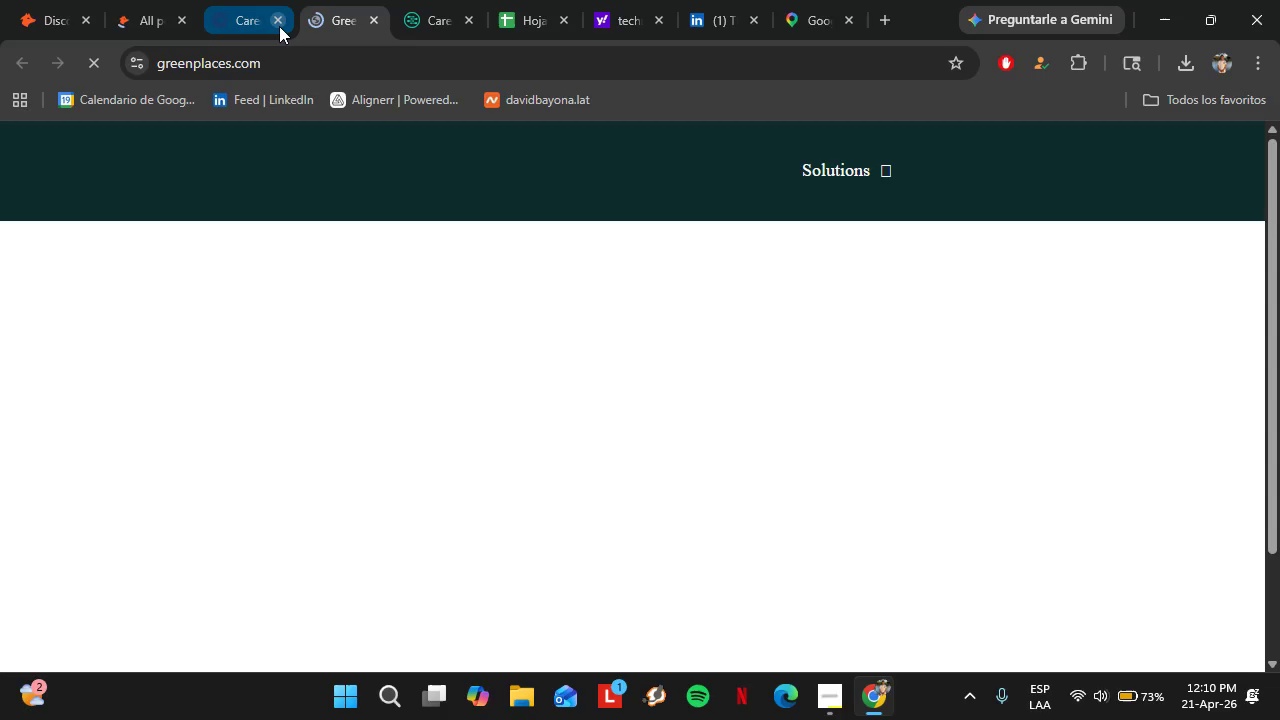 
left_click([279, 26])
 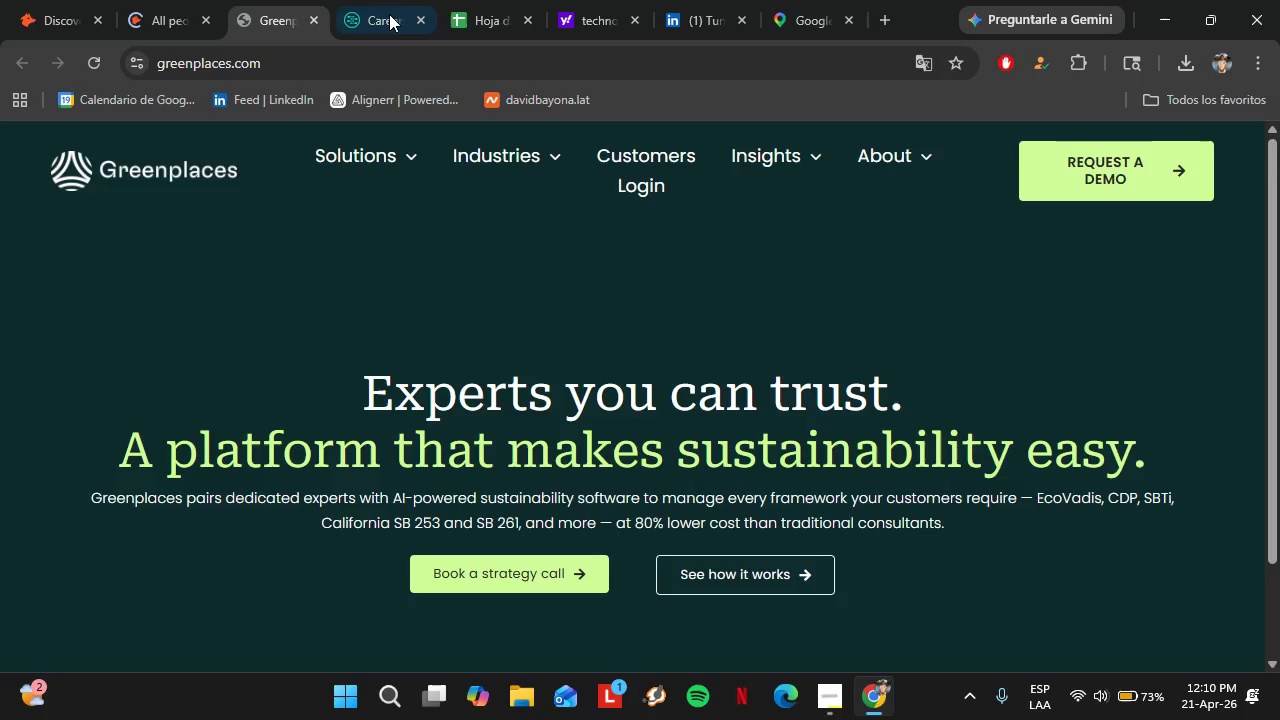 
left_click([390, 0])
 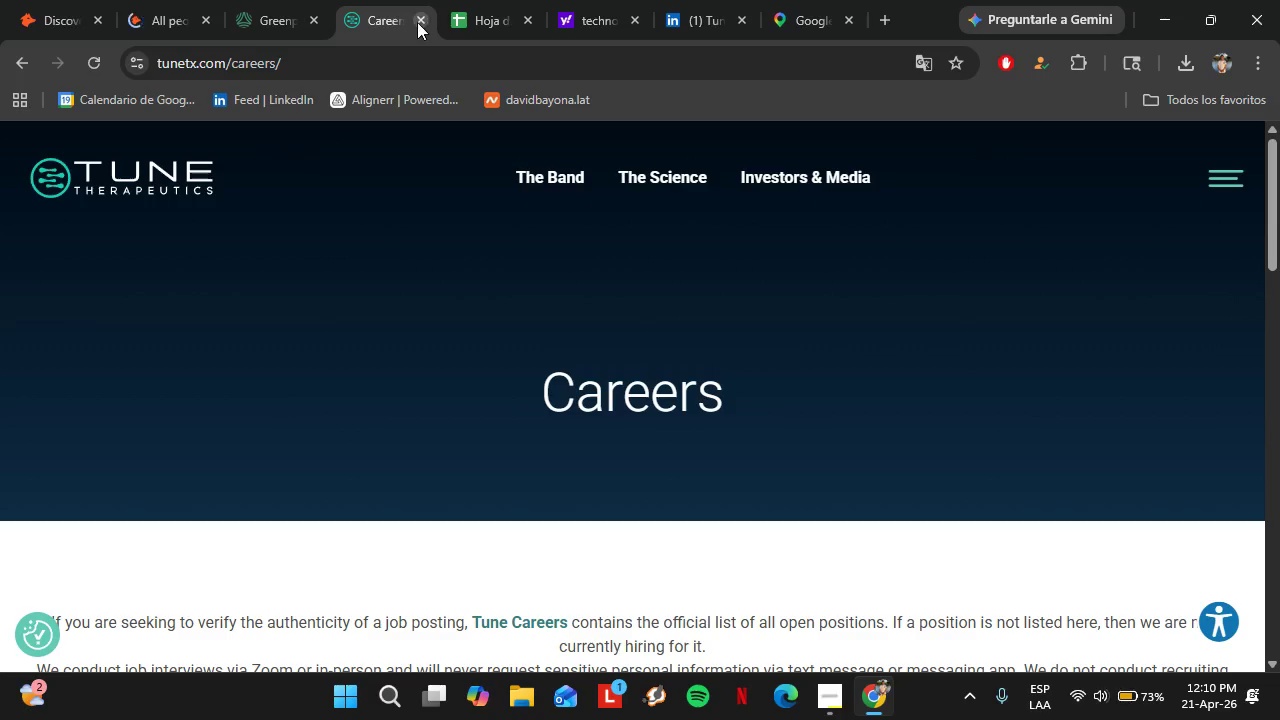 
left_click([417, 22])
 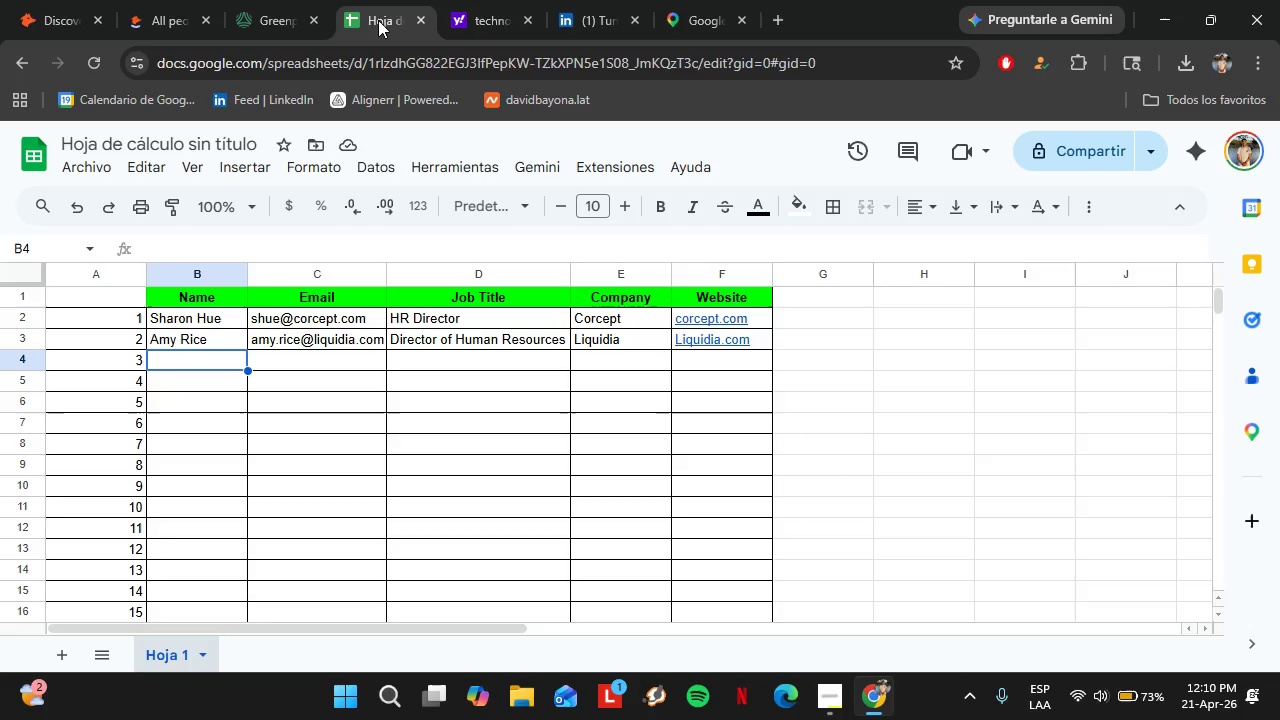 
left_click_drag(start_coordinate=[377, 19], to_coordinate=[657, 26])
 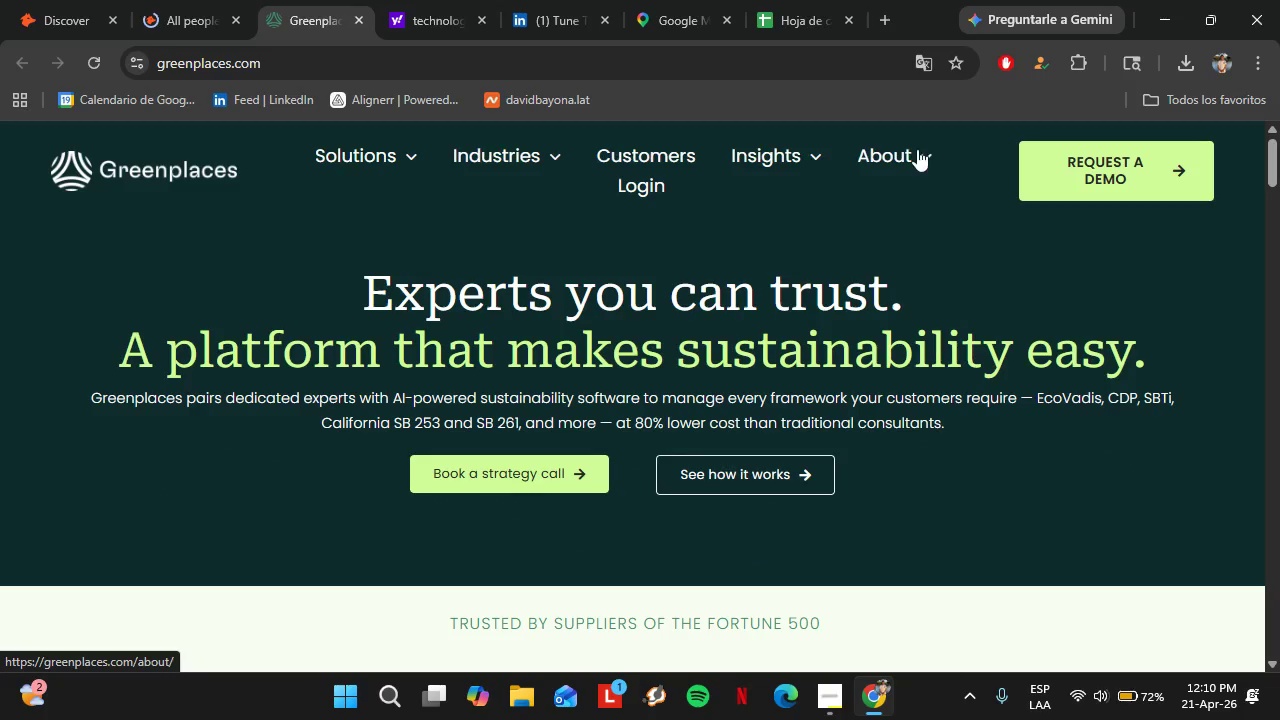 
wait(5.78)
 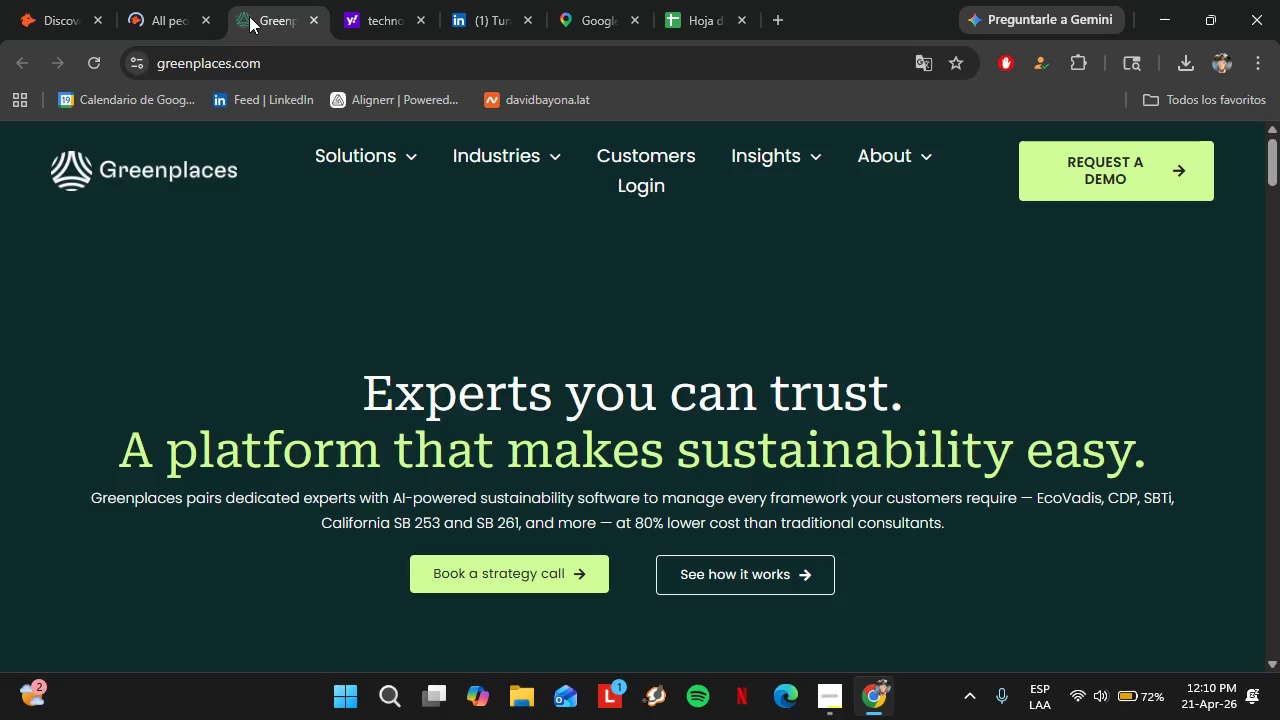 
left_click([781, 386])
 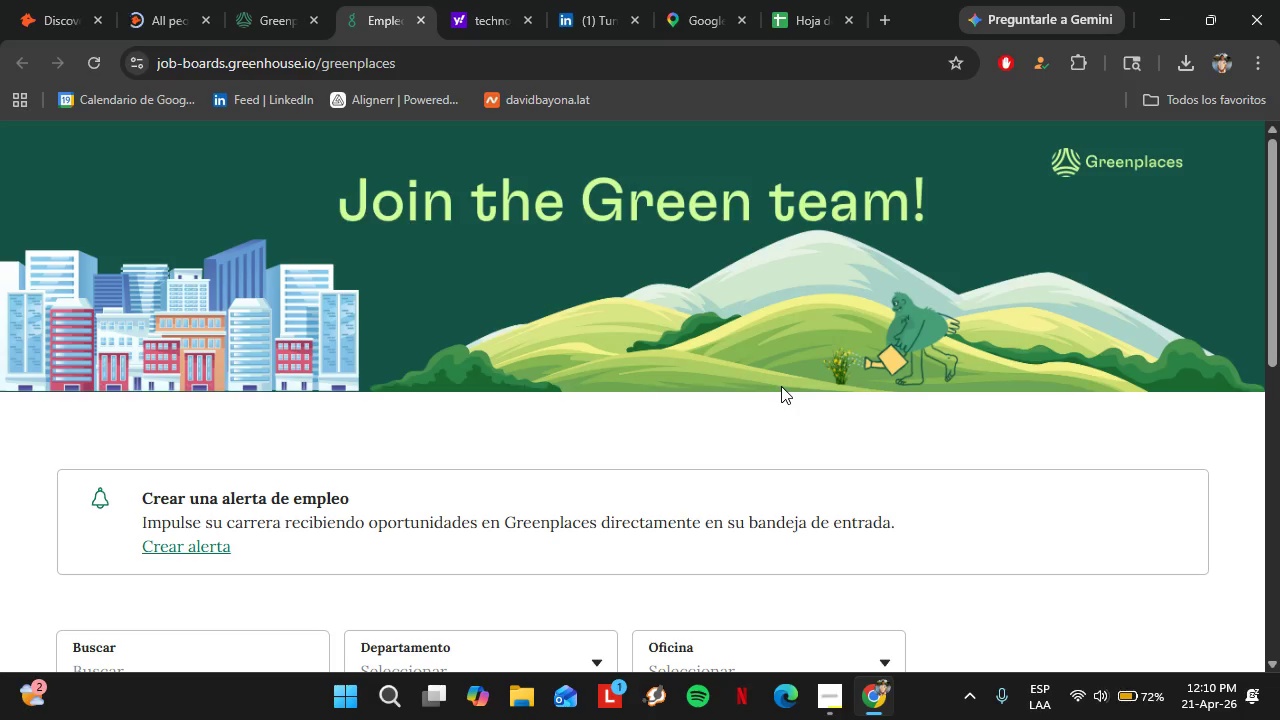 
wait(23.31)
 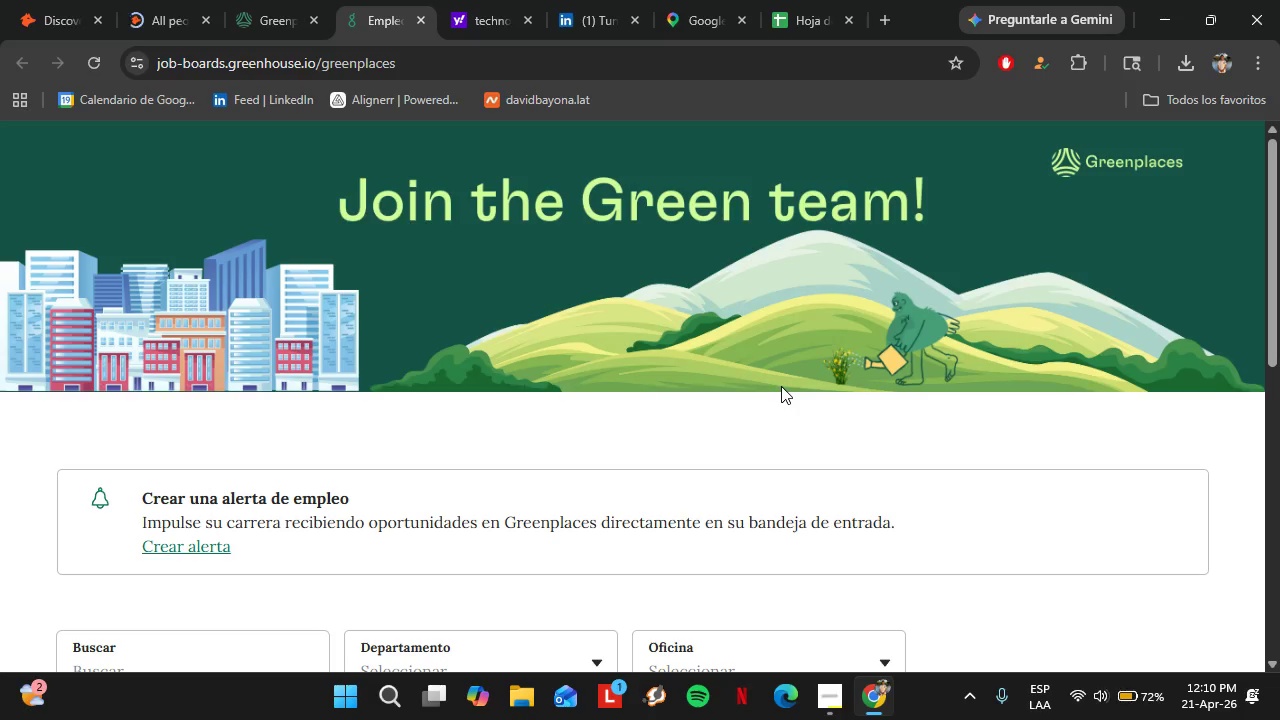 
scroll: coordinate [382, 494], scroll_direction: down, amount: 6.0
 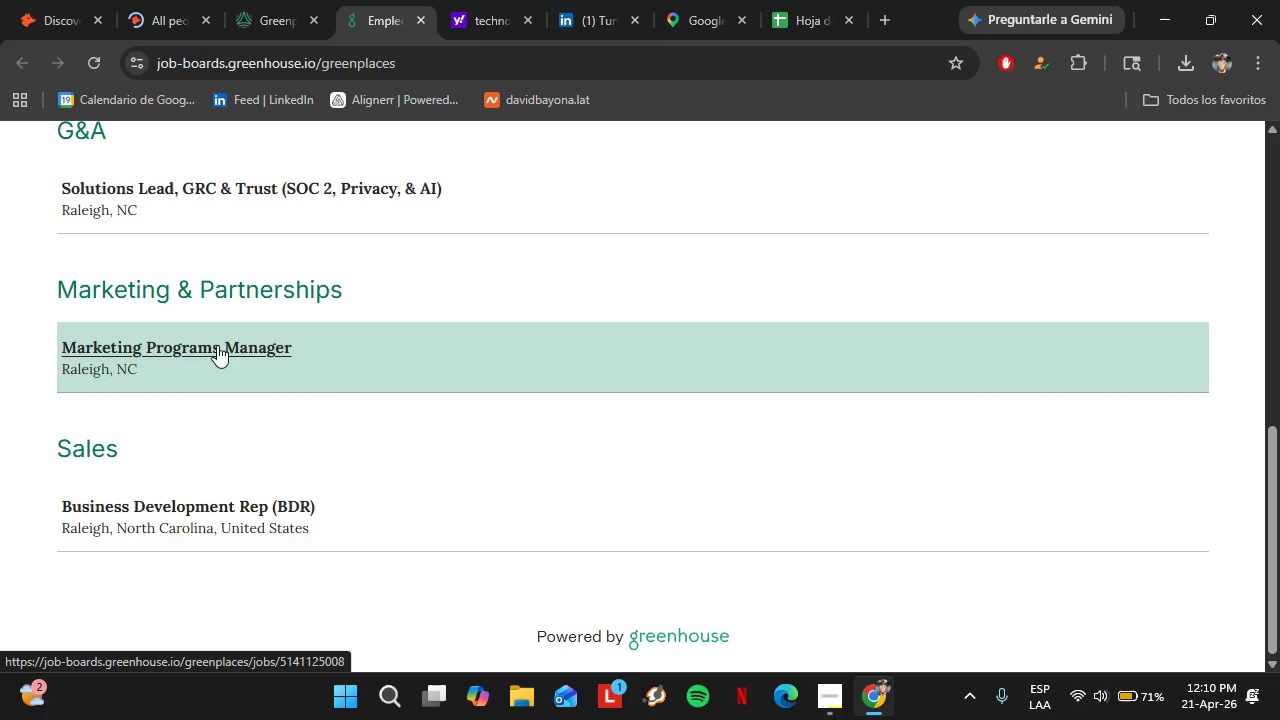 
scroll: coordinate [239, 353], scroll_direction: up, amount: 1.0
 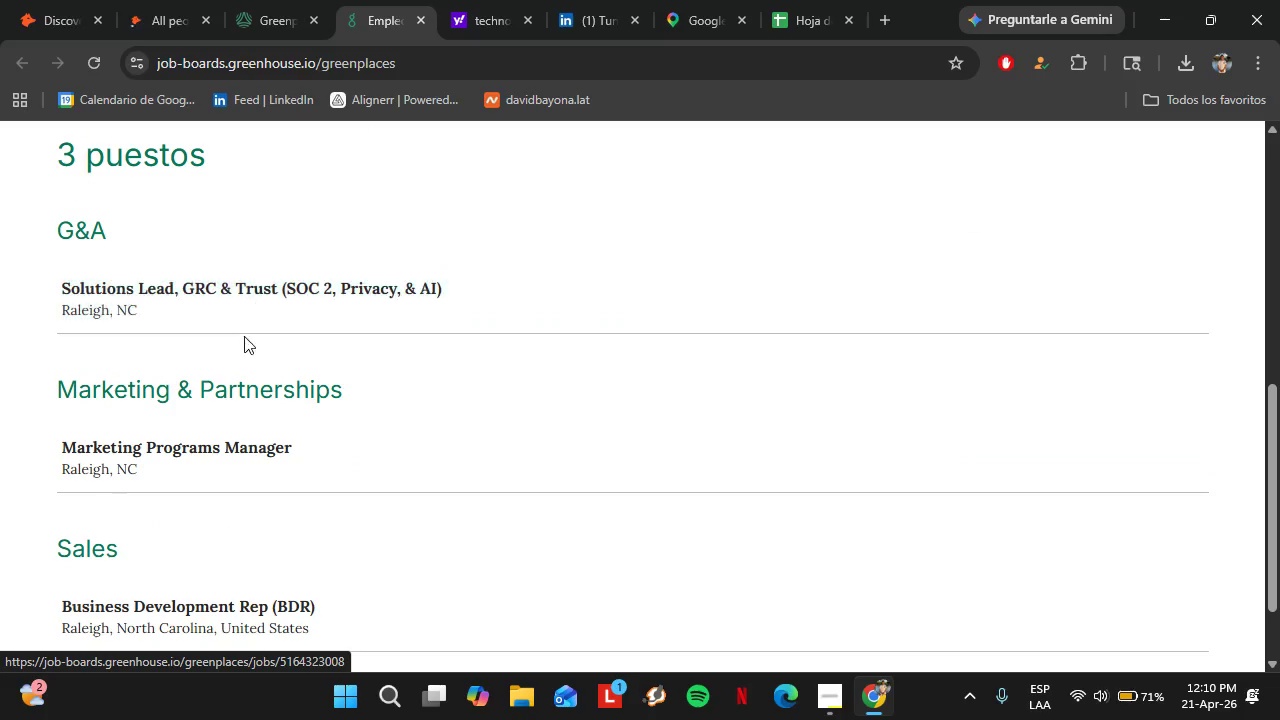 
scroll: coordinate [231, 386], scroll_direction: down, amount: 3.0
 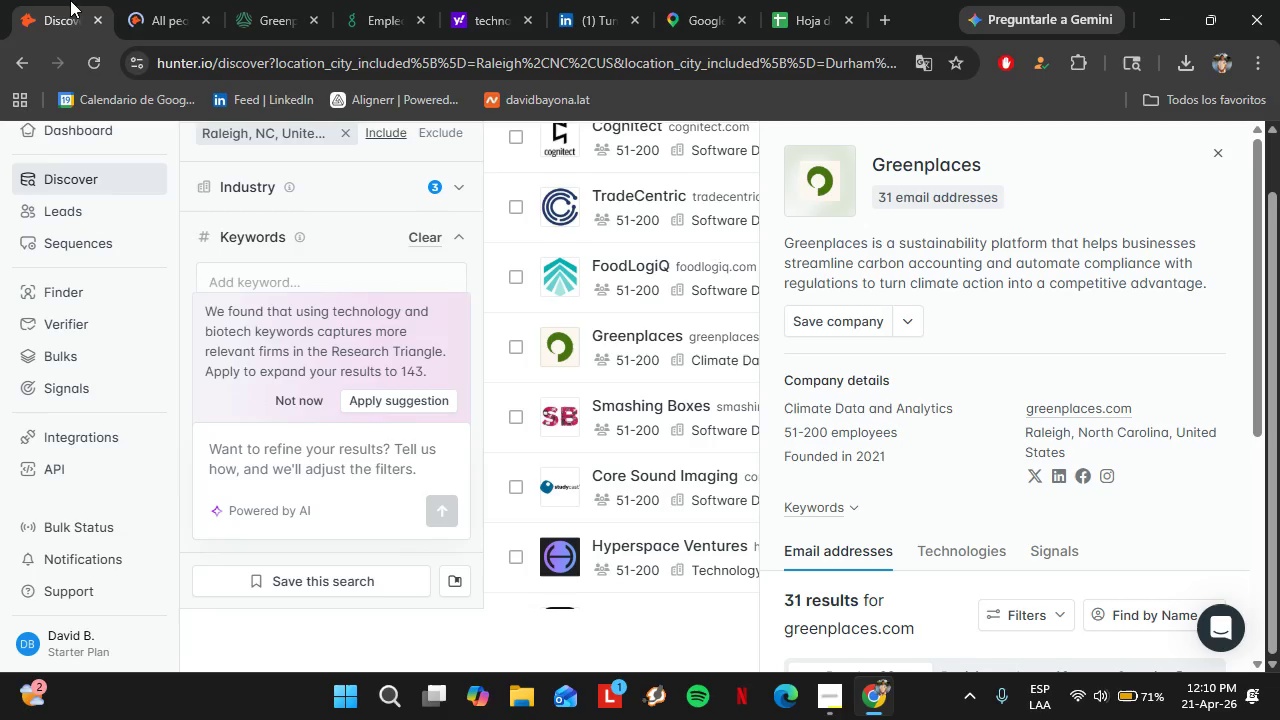 
left_click([70, 0])
 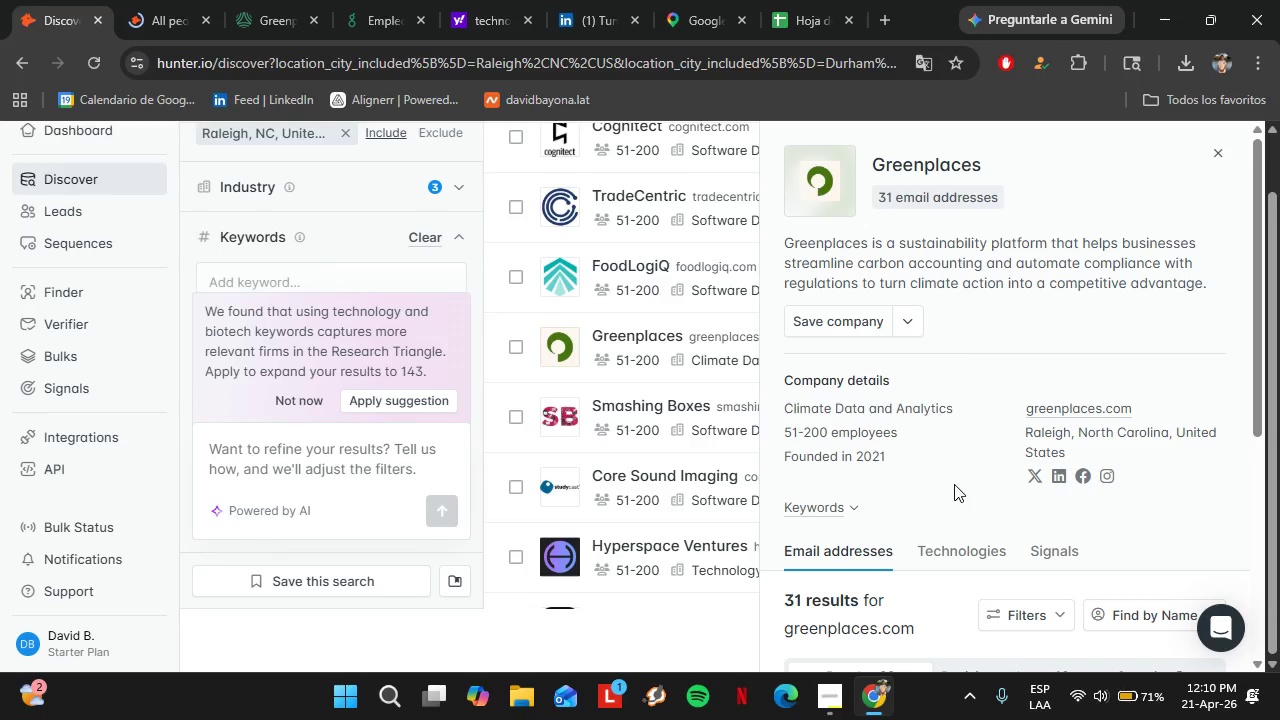 
scroll: coordinate [936, 493], scroll_direction: down, amount: 4.0
 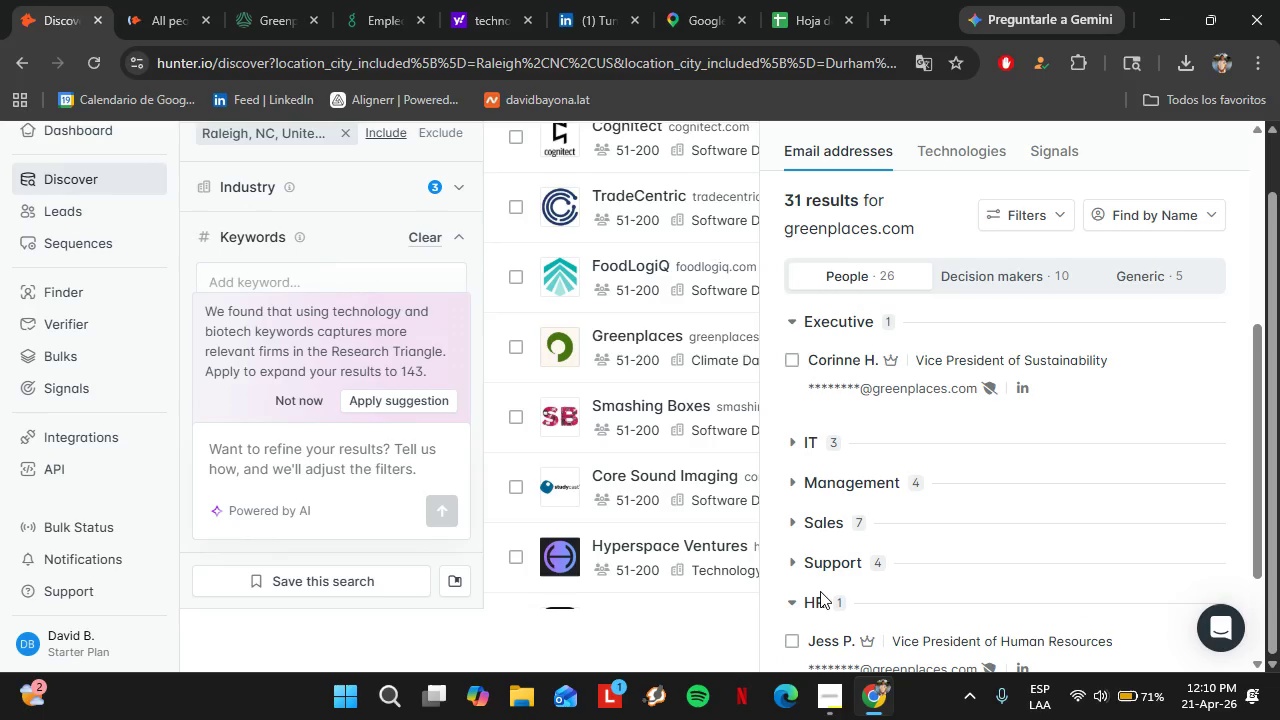 
left_click([817, 597])
 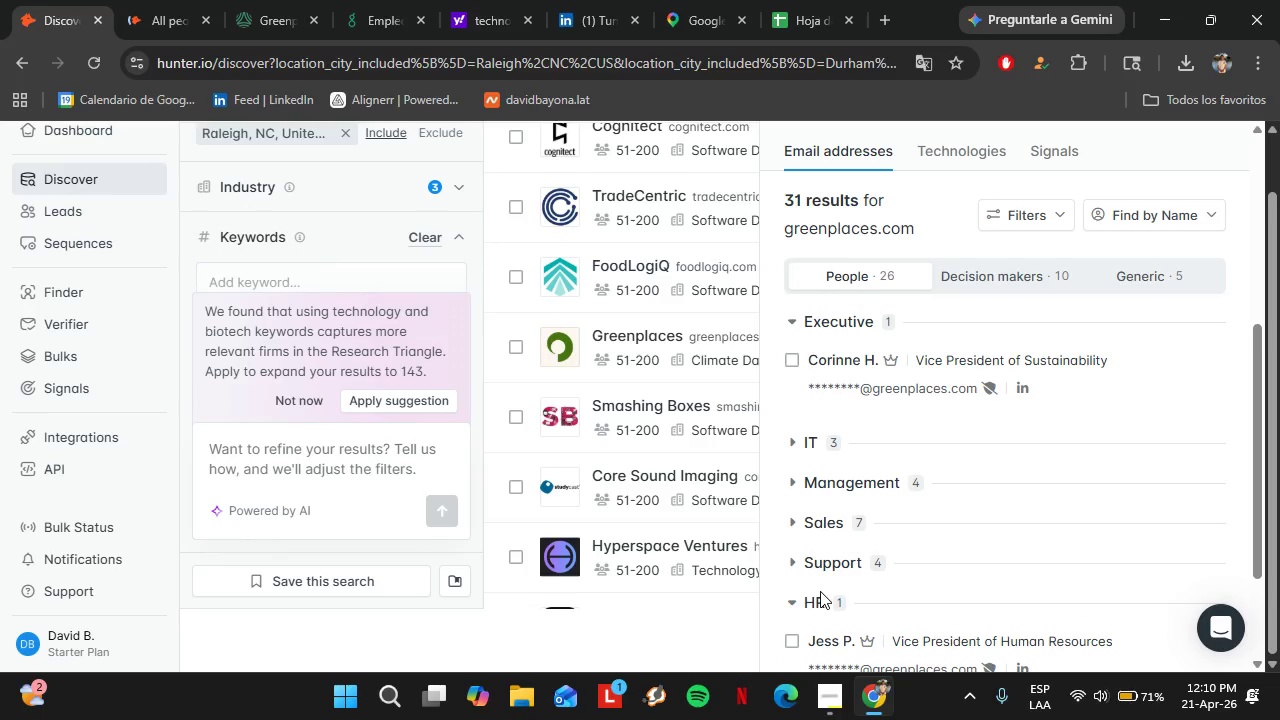 
scroll: coordinate [1080, 494], scroll_direction: down, amount: 2.0
 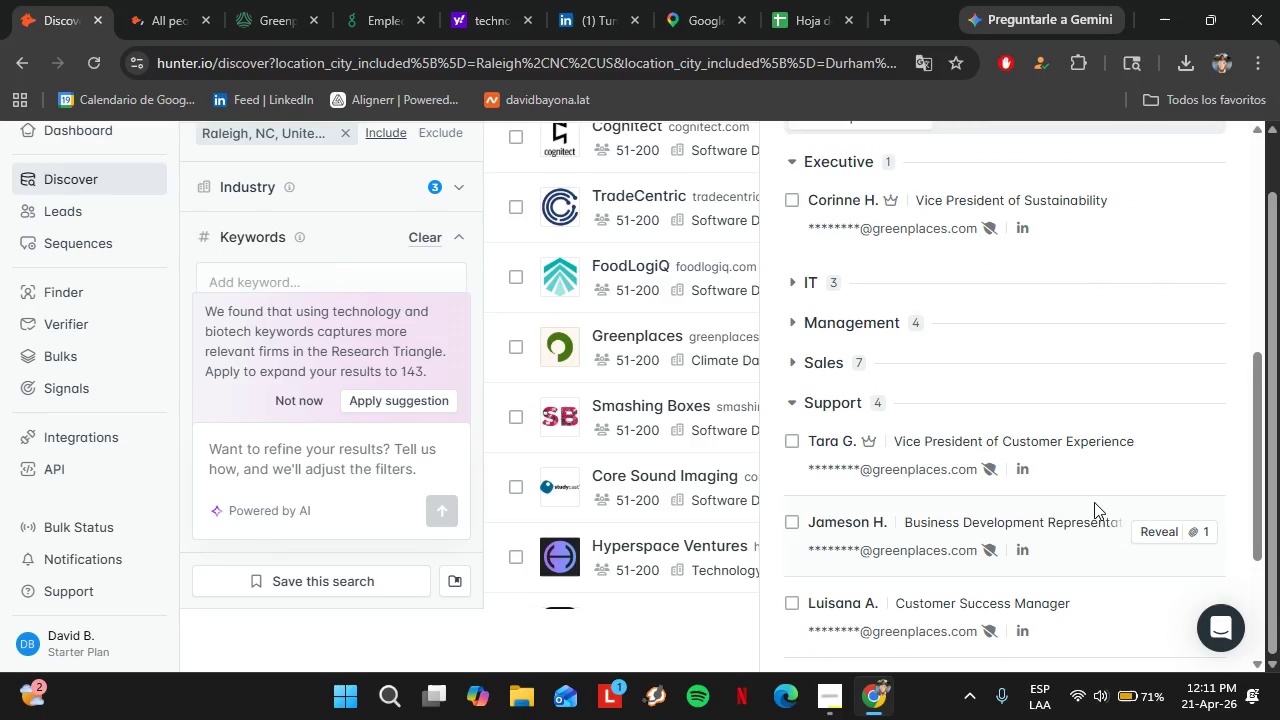 
scroll: coordinate [1002, 516], scroll_direction: none, amount: 0.0
 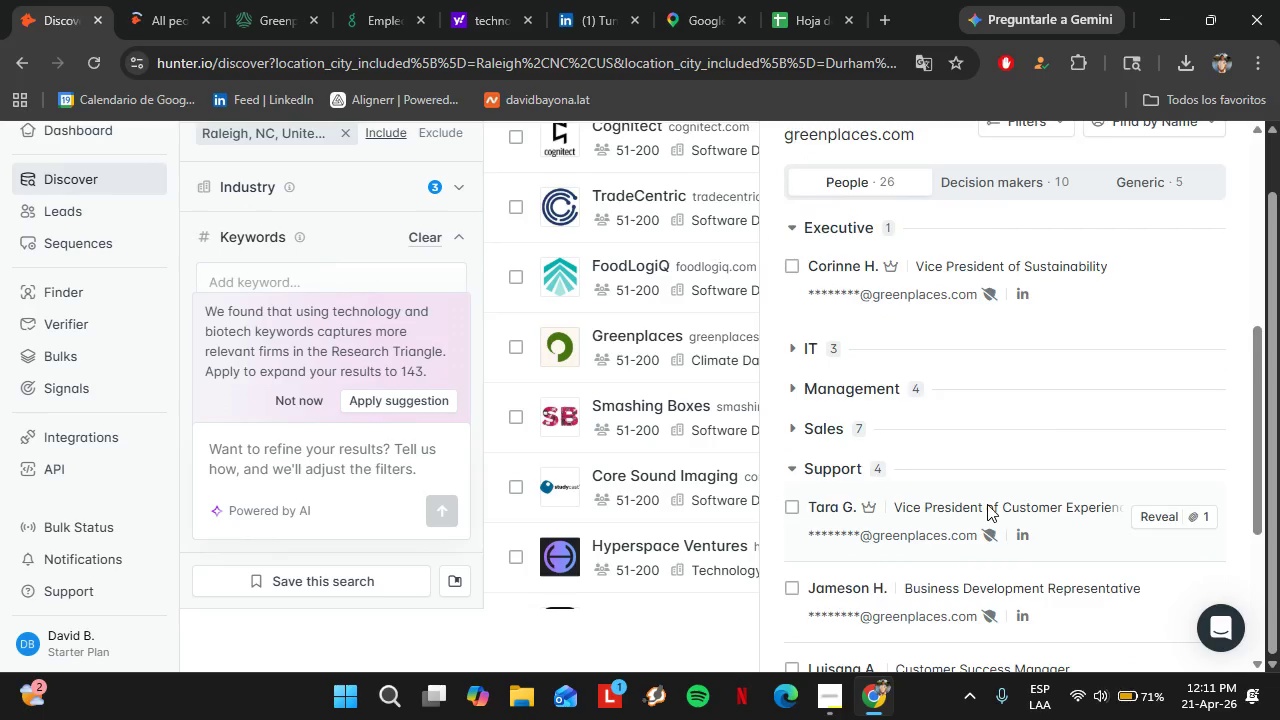 
scroll: coordinate [1026, 542], scroll_direction: down, amount: 5.0
 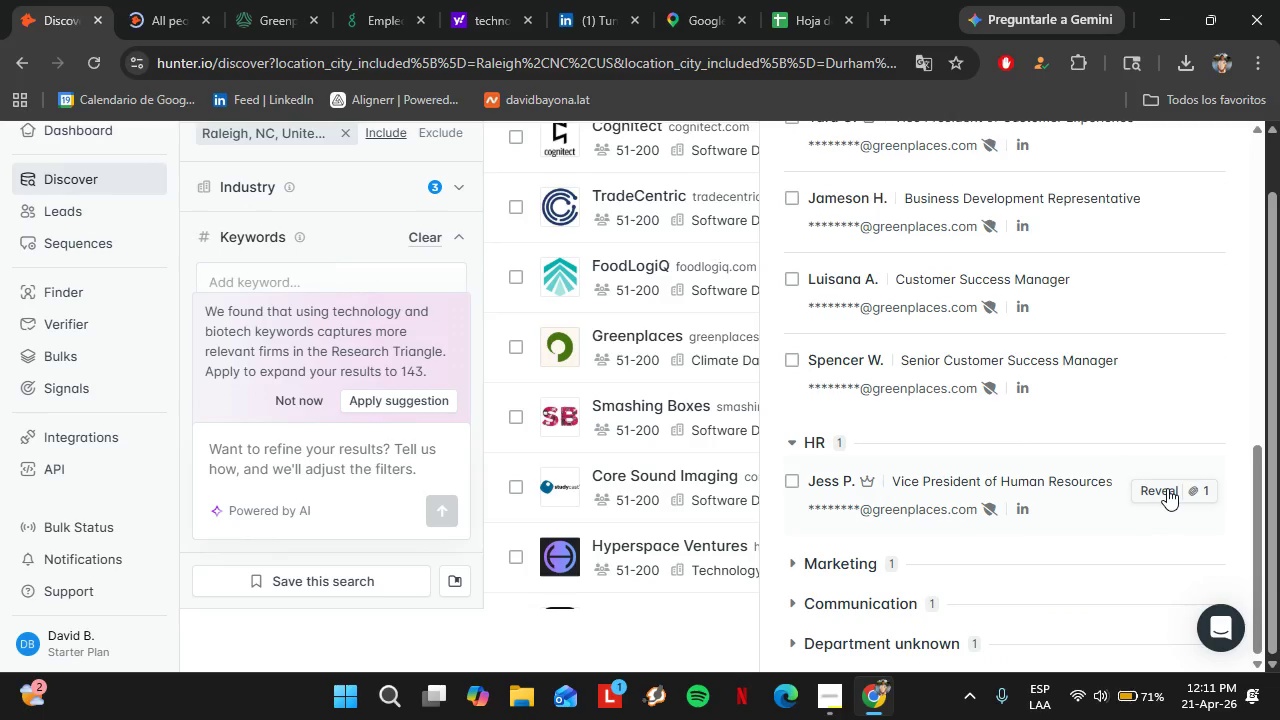 
left_click([1167, 488])
 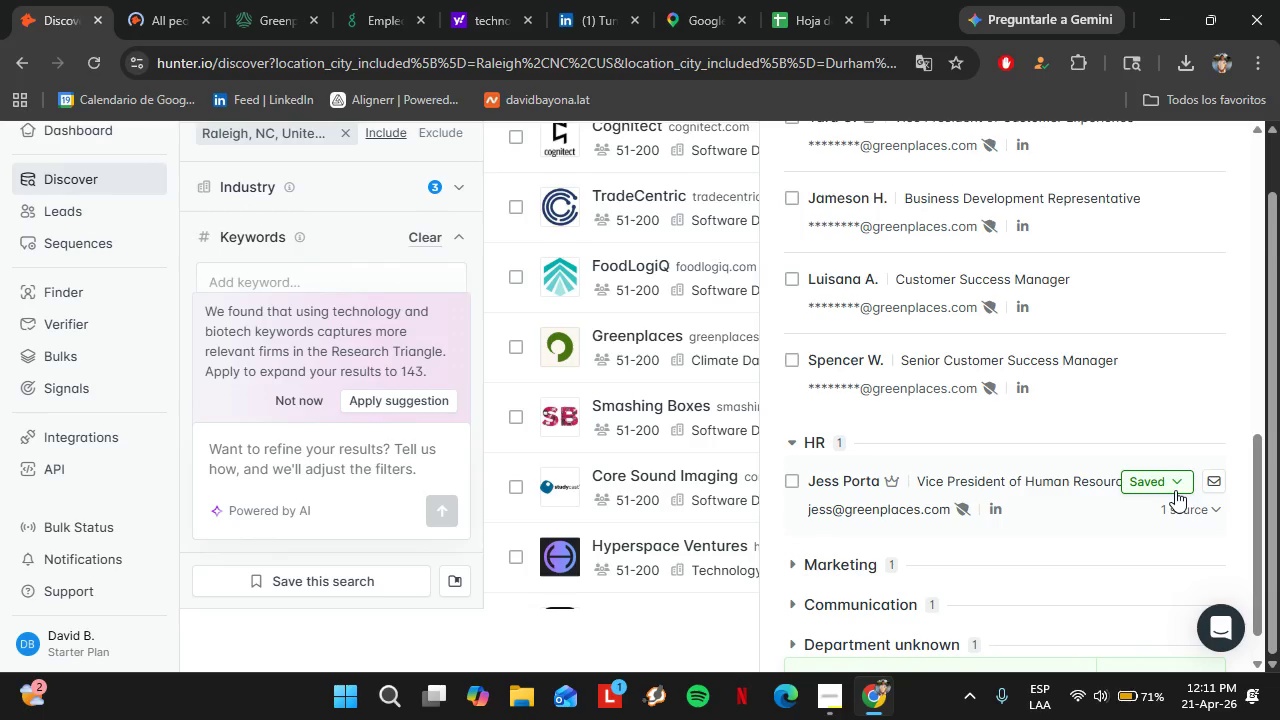 
wait(5.05)
 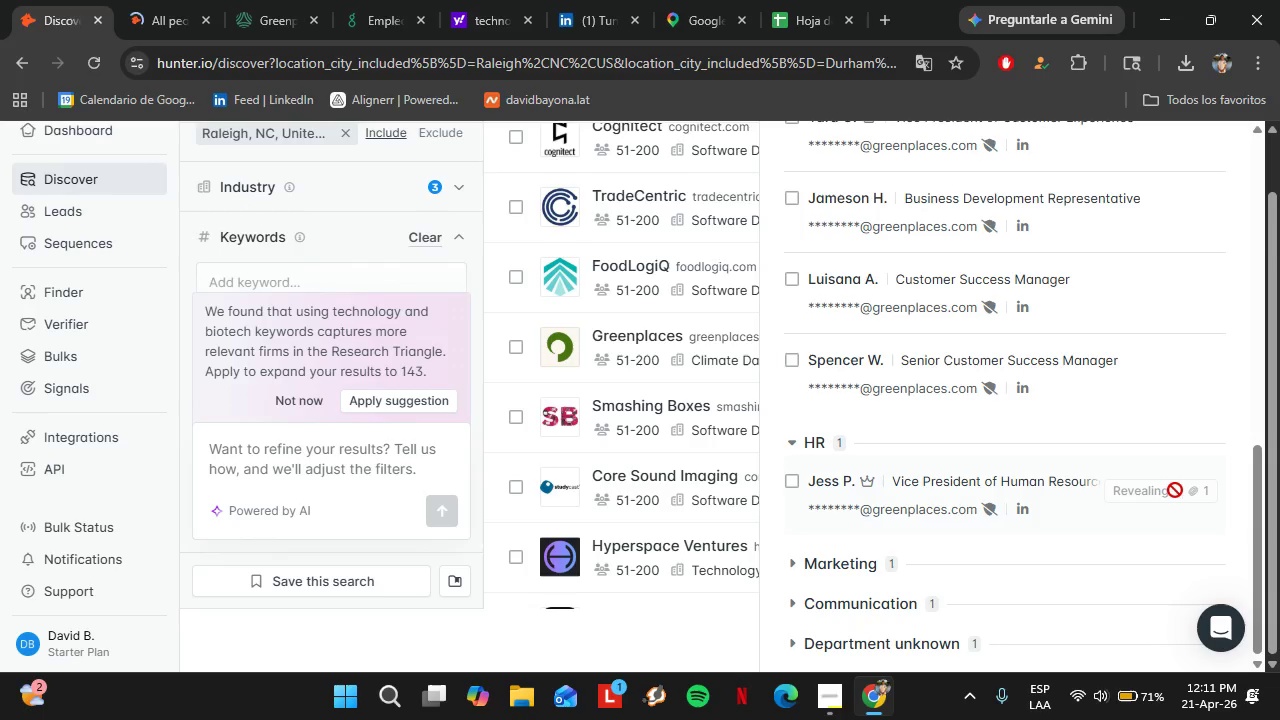 
left_click([1162, 477])
 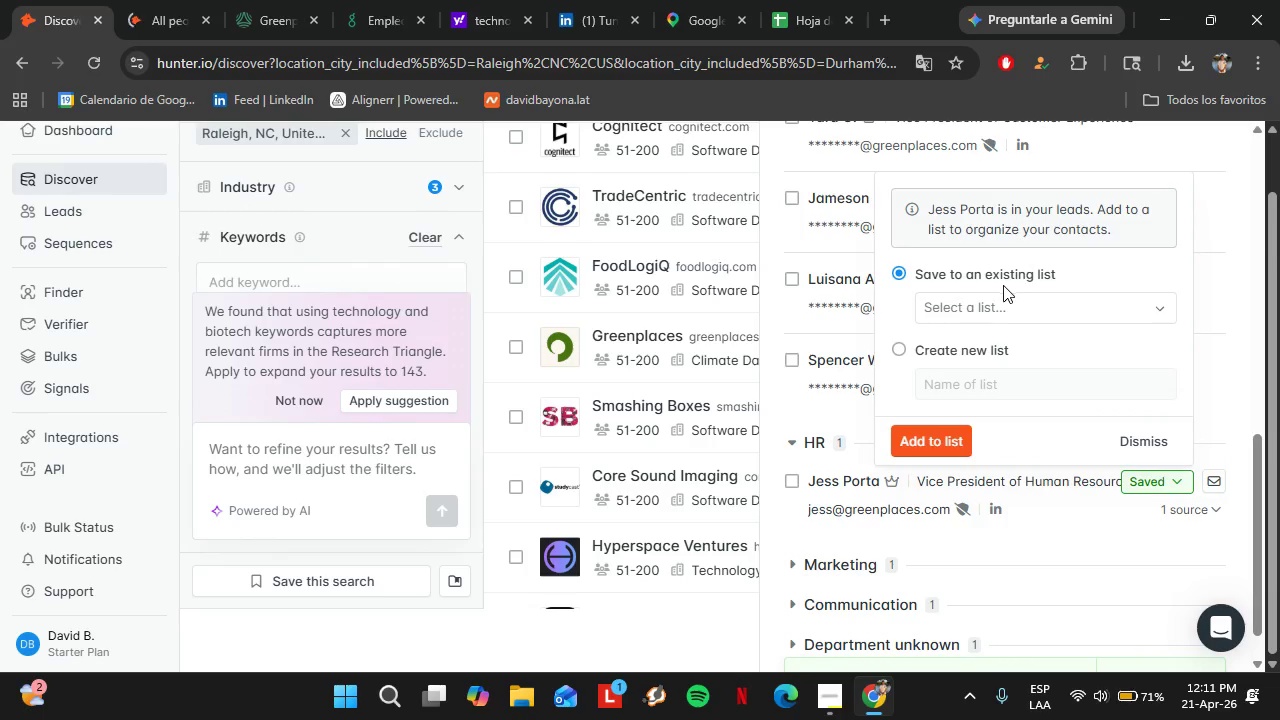 
double_click([1010, 306])
 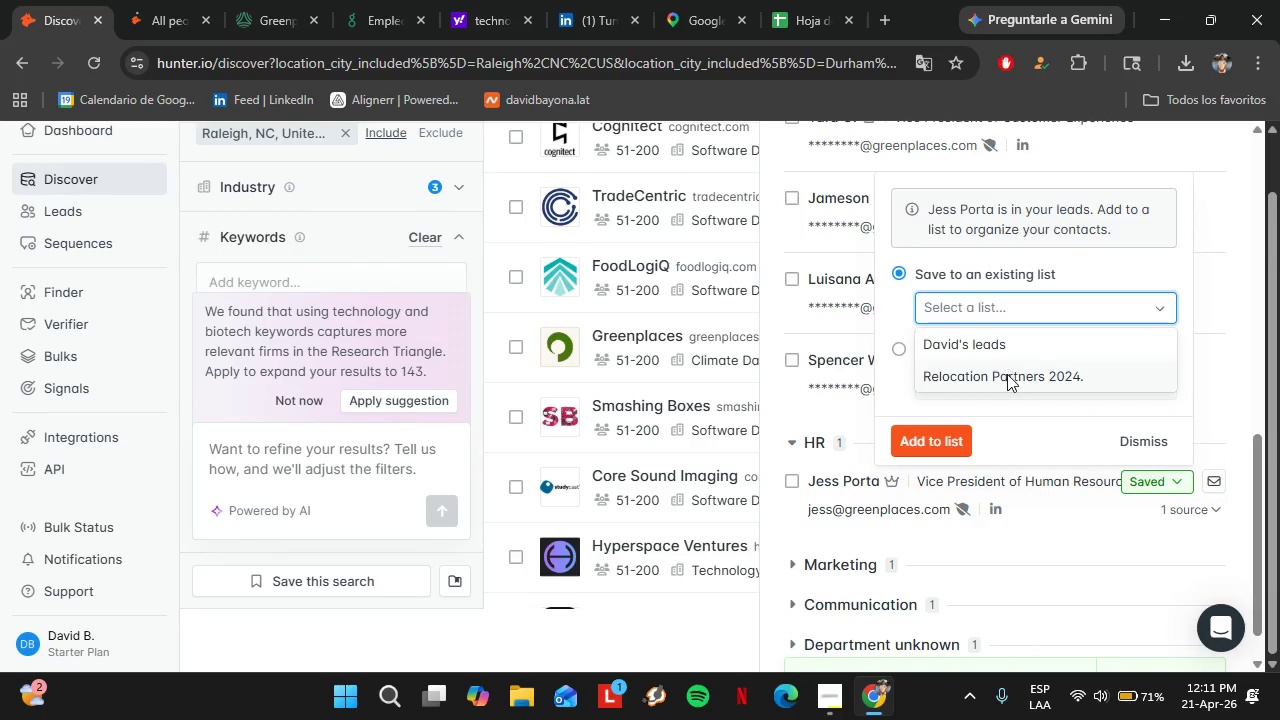 
left_click([1007, 374])
 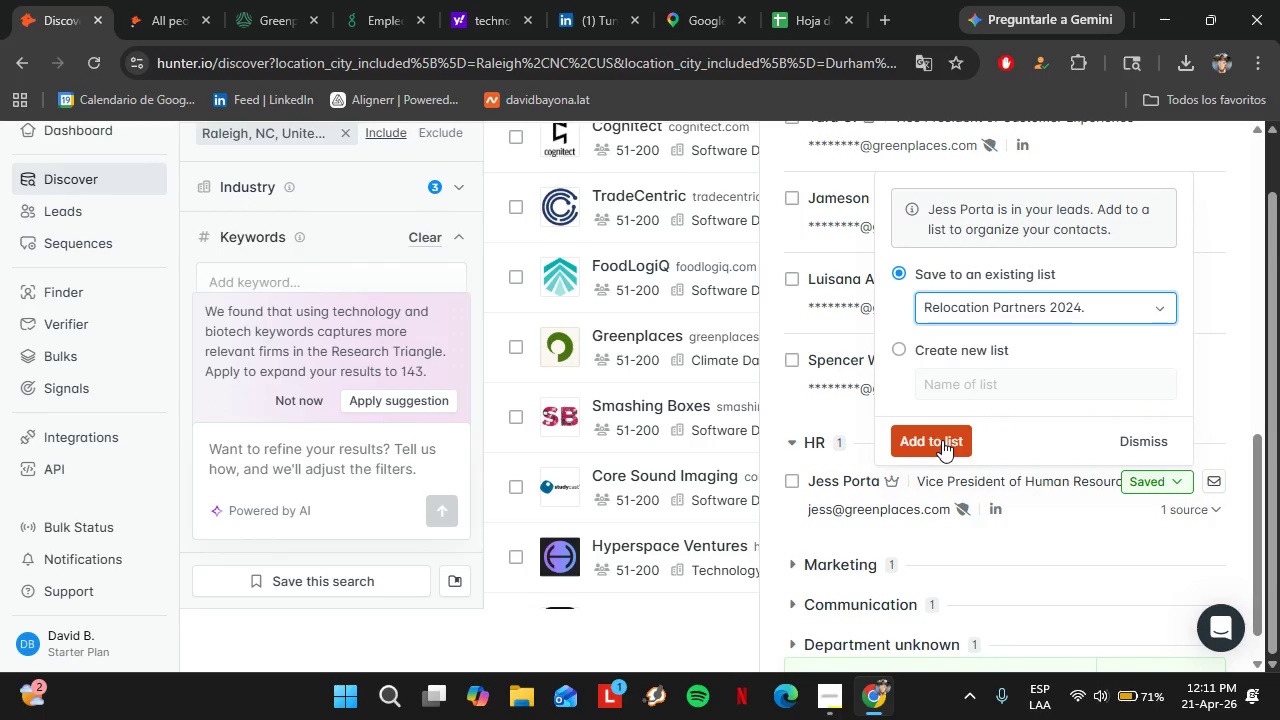 
left_click([942, 440])
 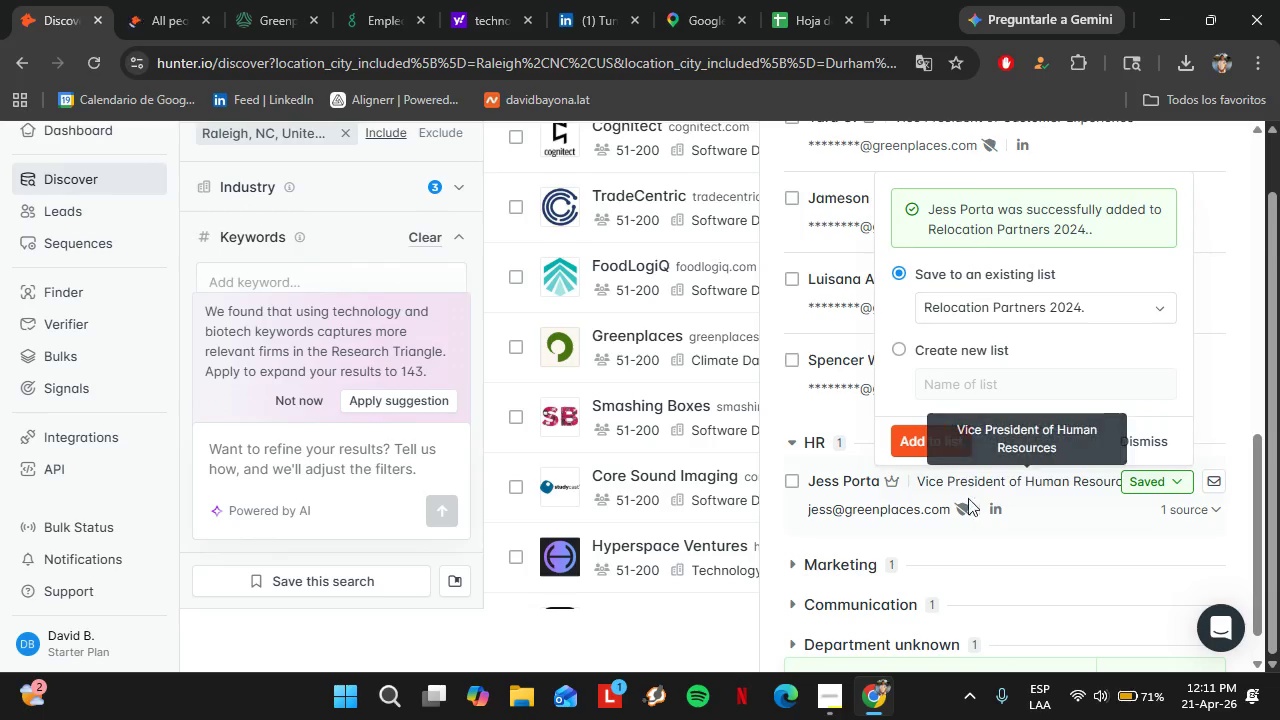 
left_click([961, 511])
 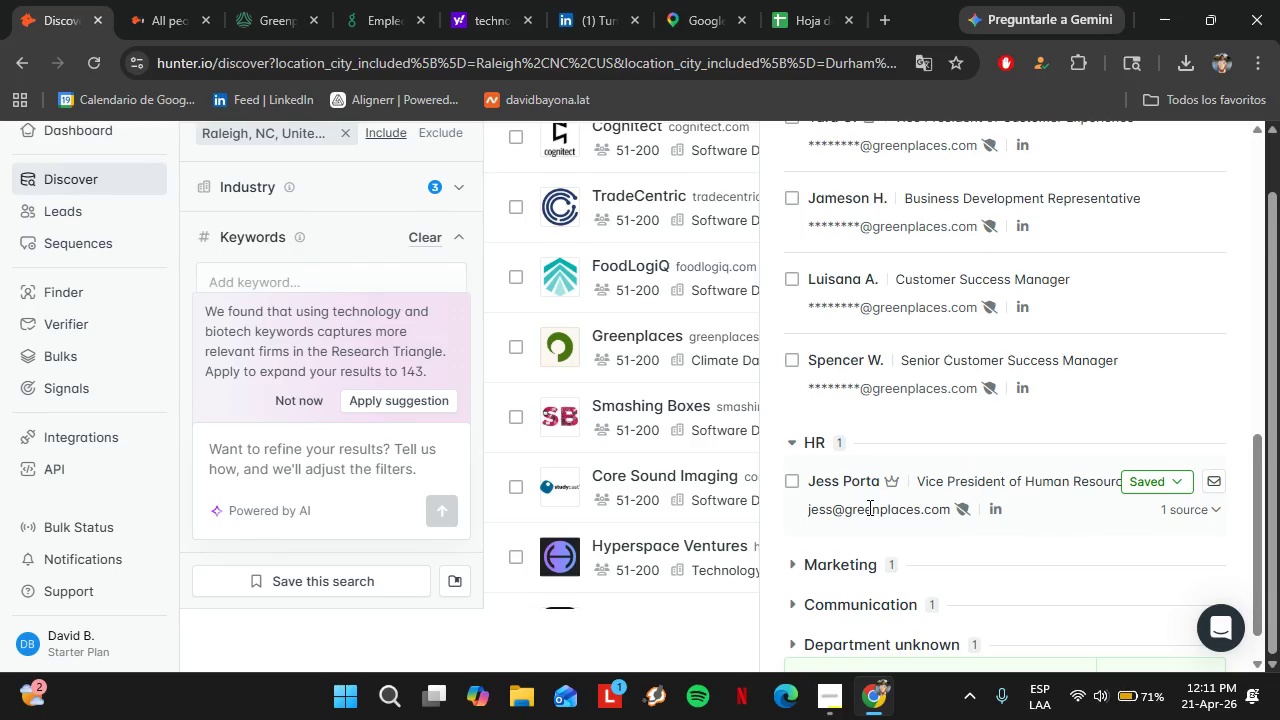 
double_click([868, 507])
 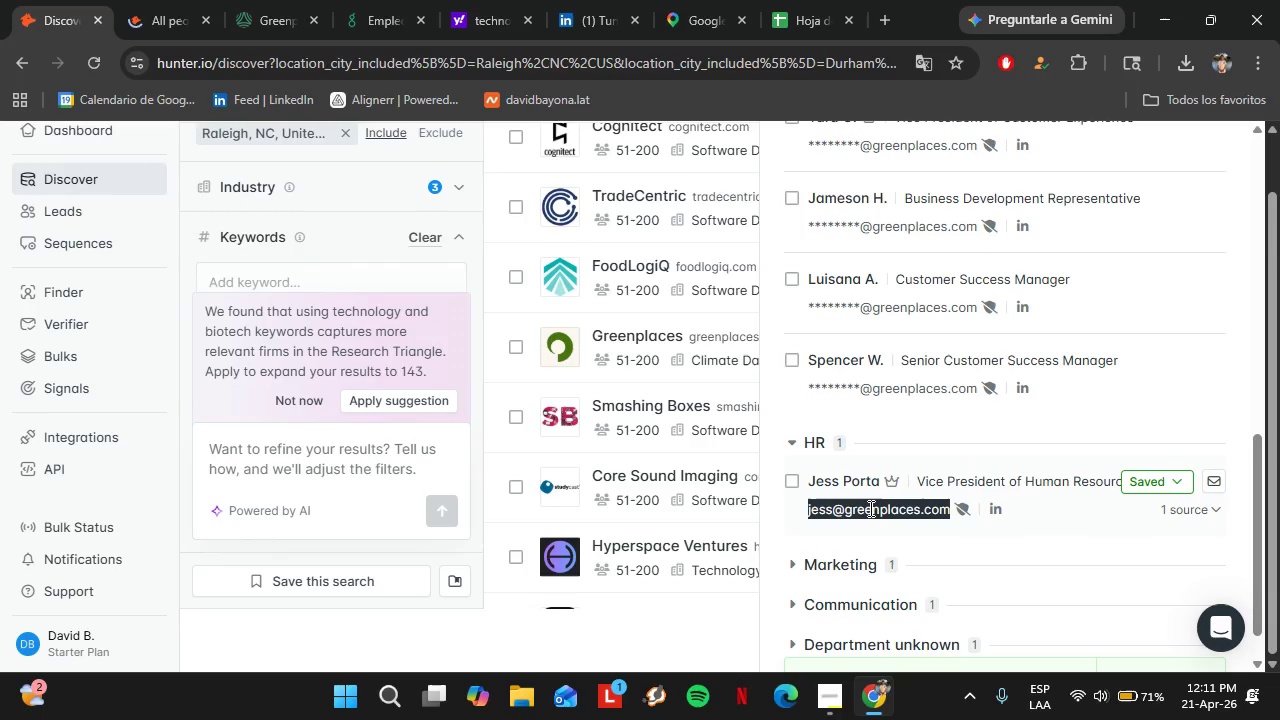 
key(Control+C)
 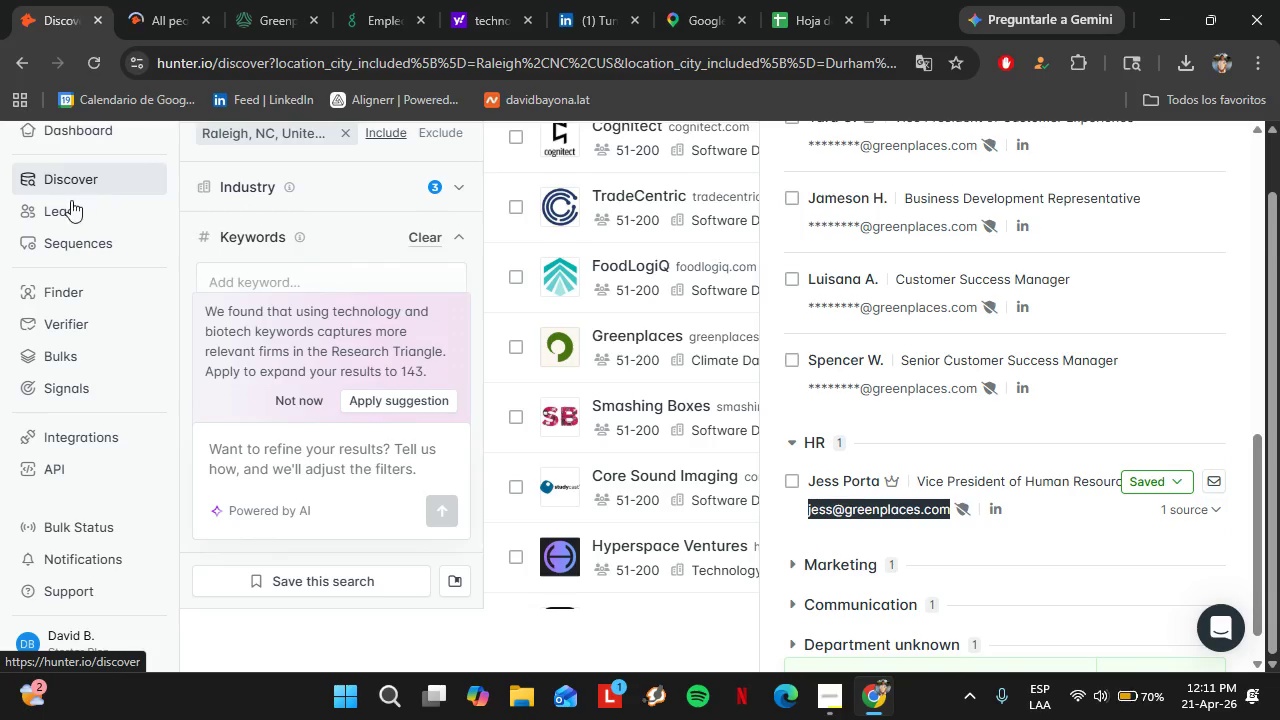 
left_click([74, 215])
 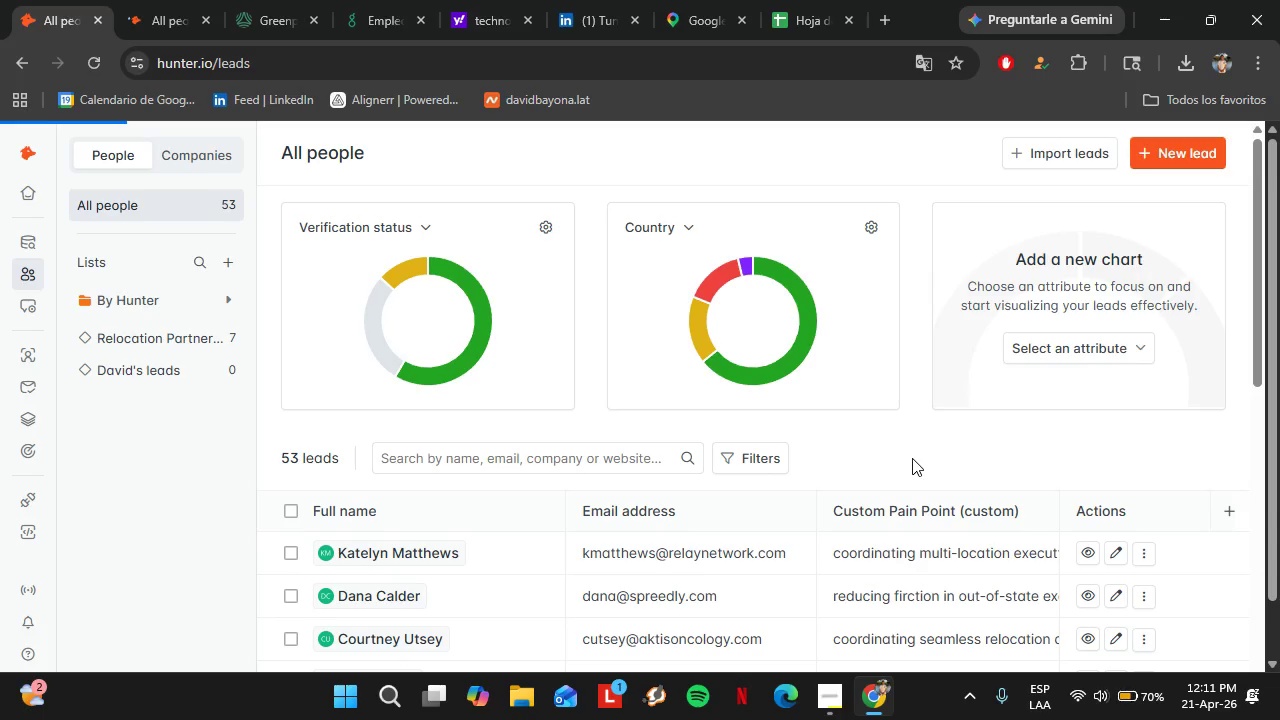 
wait(14.8)
 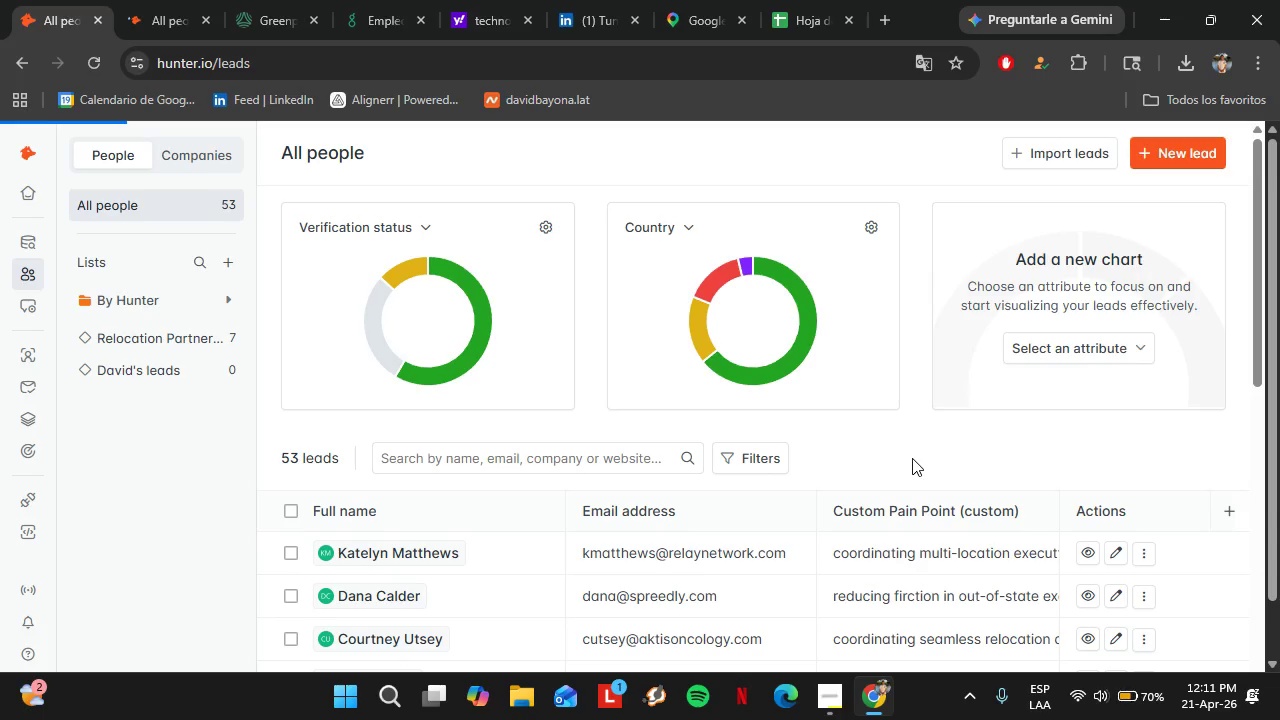 
left_click([44, 389])
 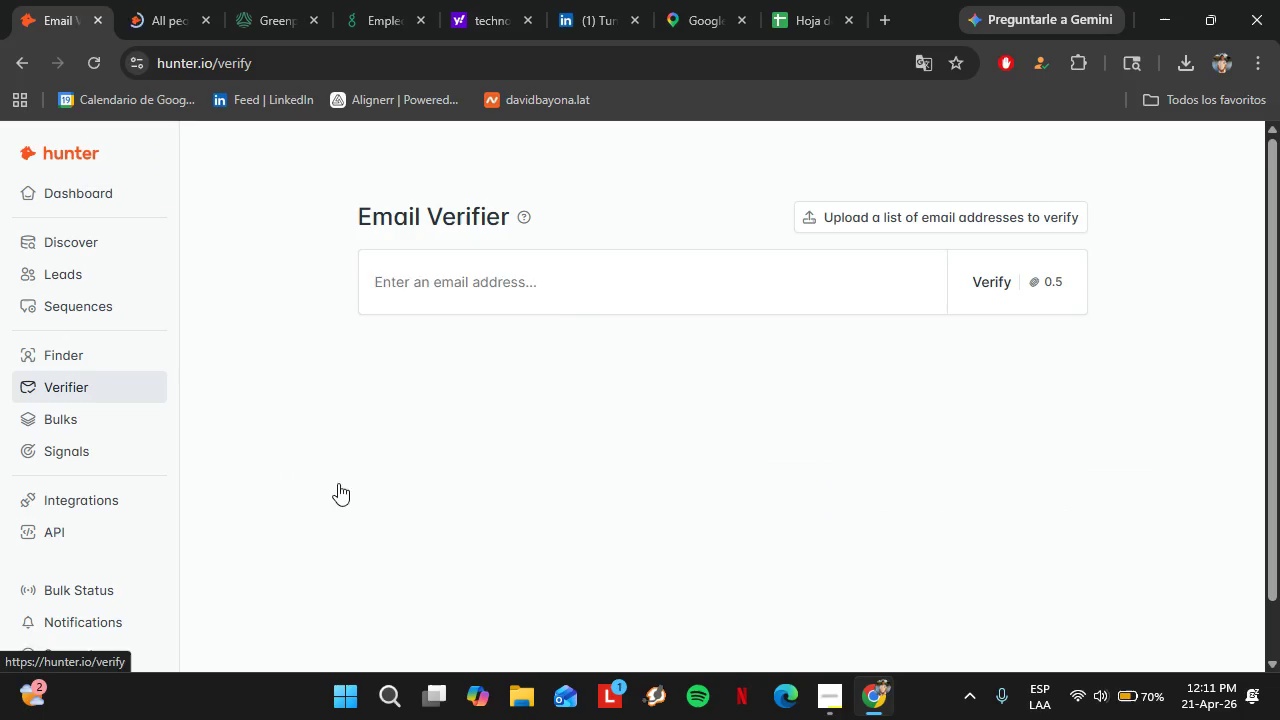 
left_click([553, 305])
 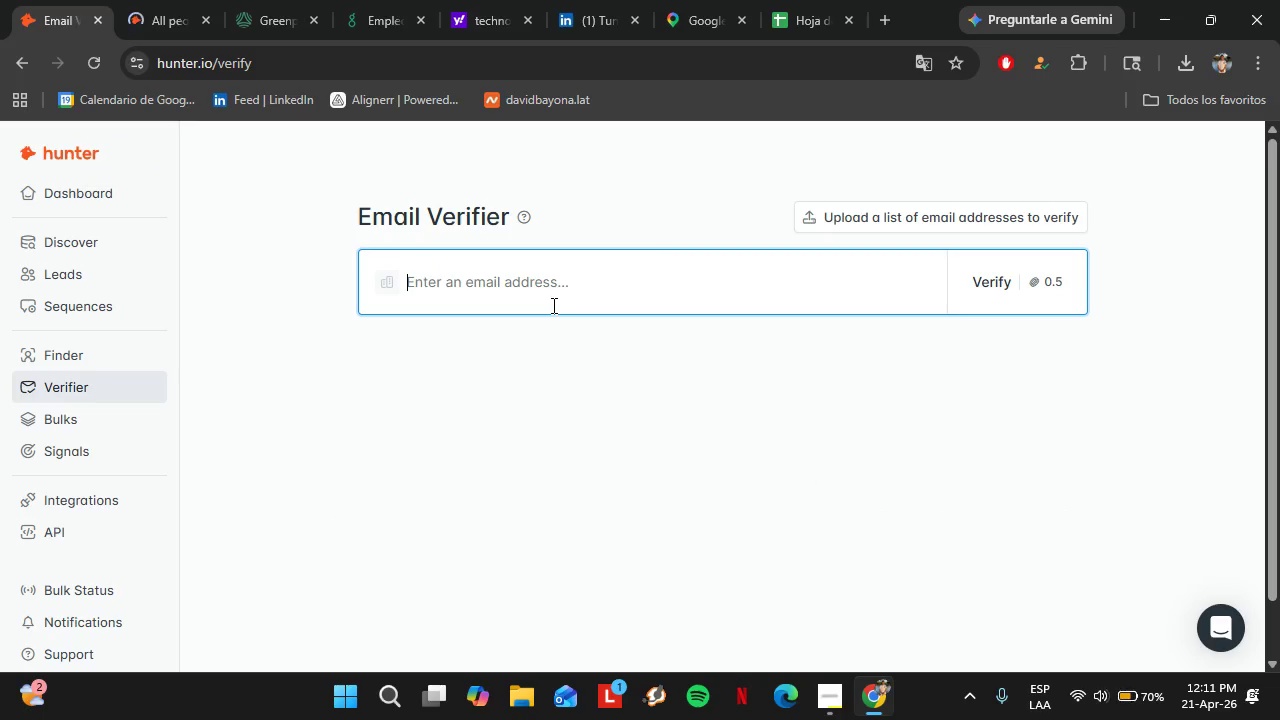 
key(Control+V)
 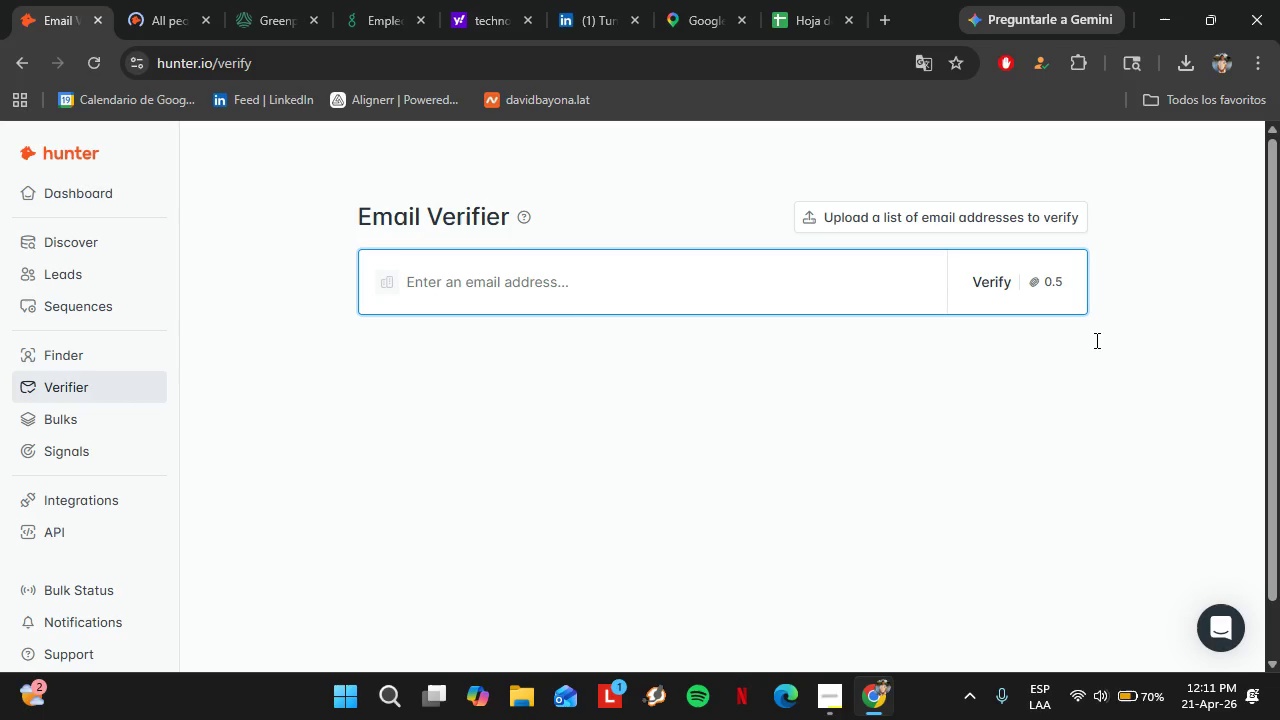 
wait(6.3)
 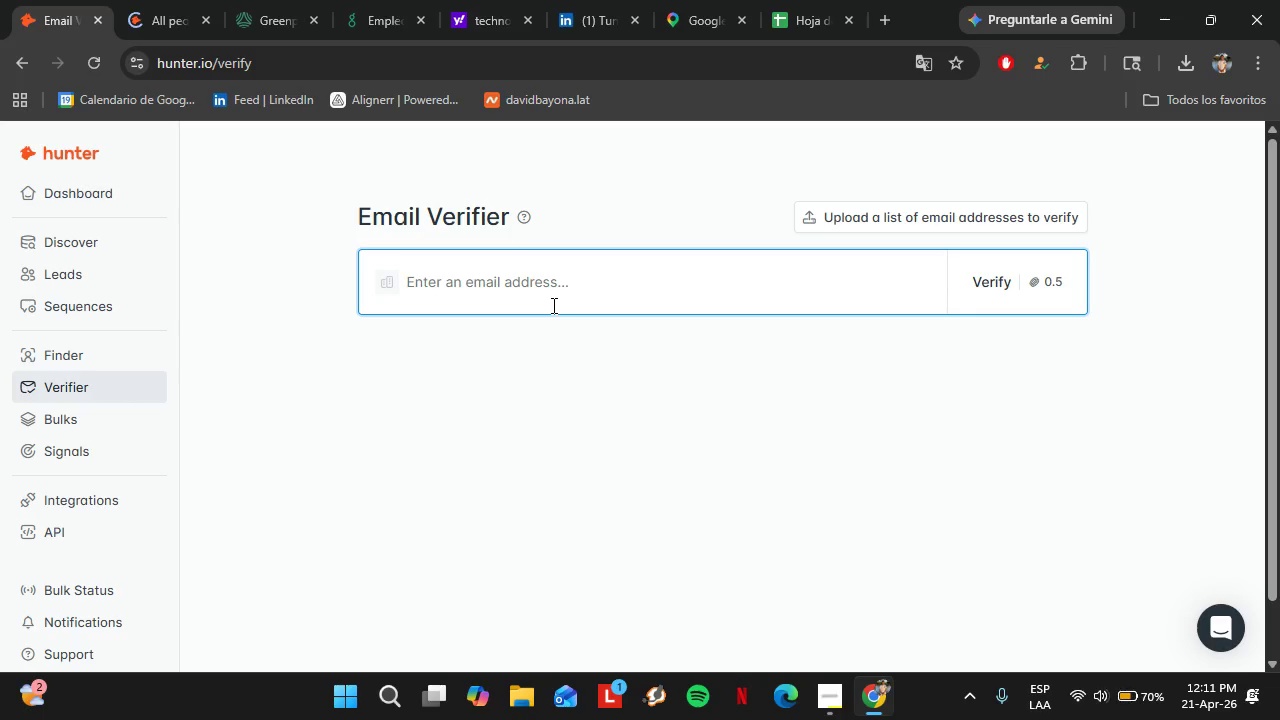 
left_click([1104, 366])
 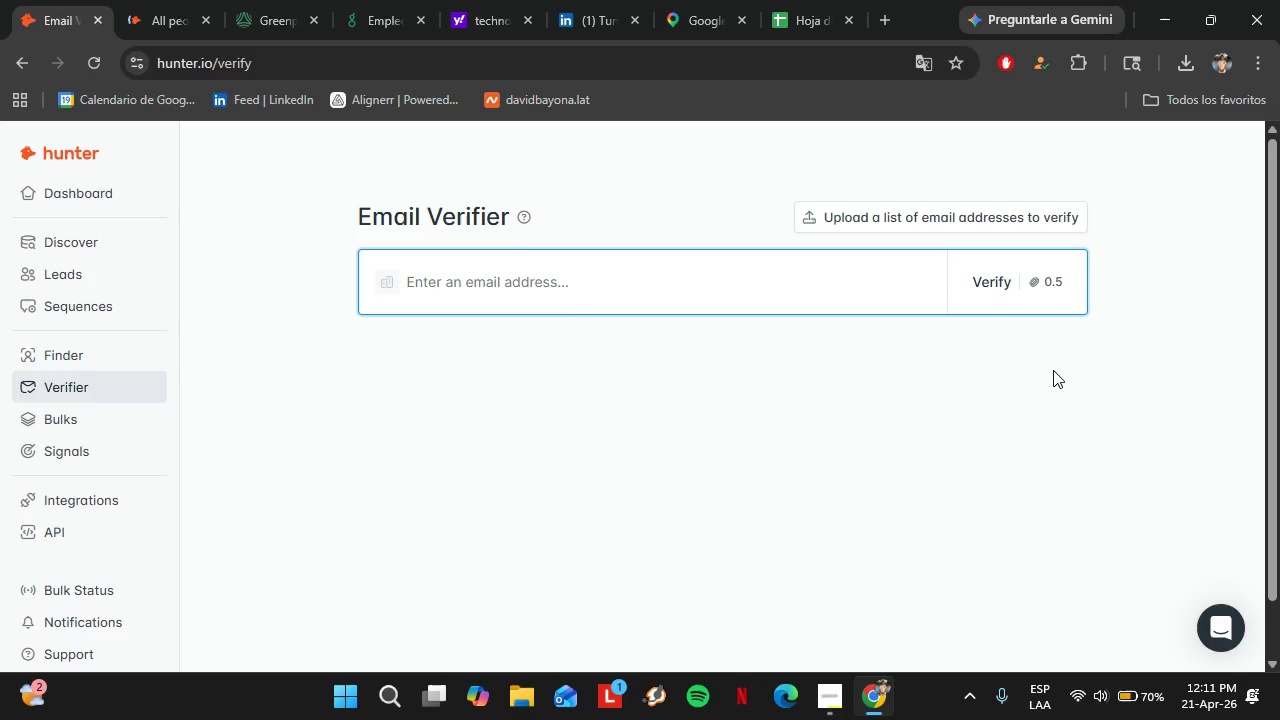 
double_click([1053, 370])
 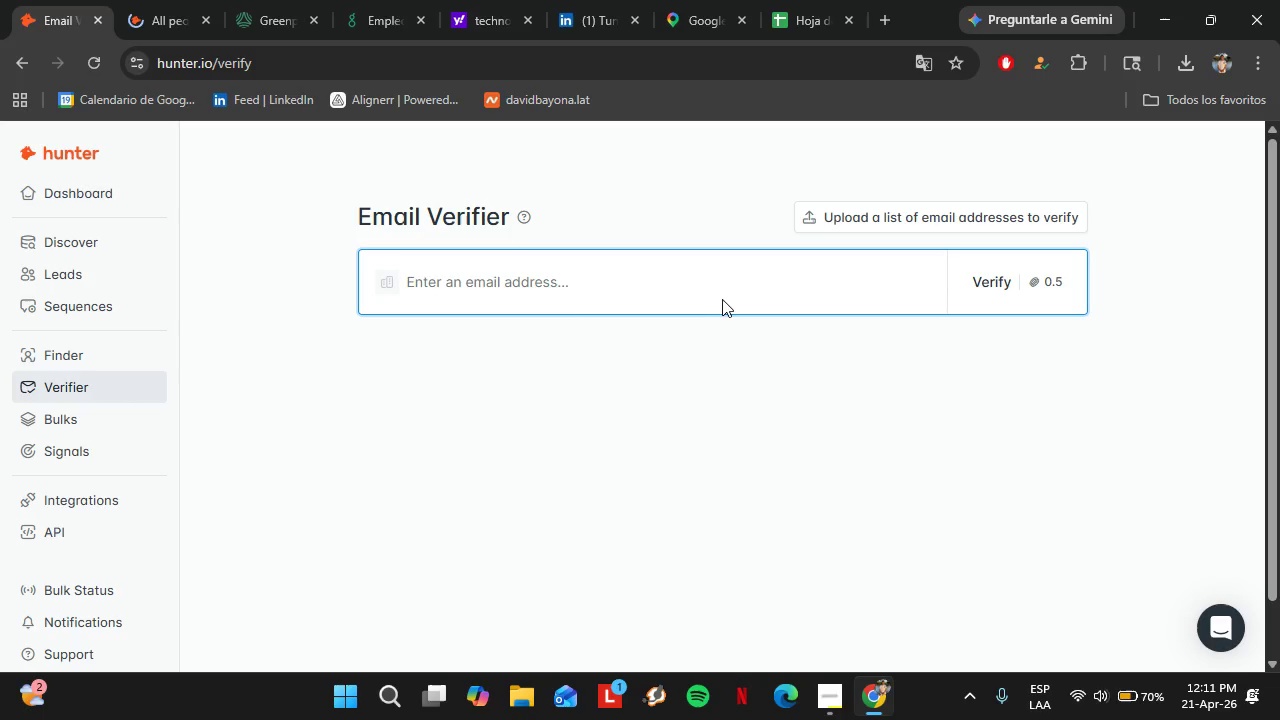 
triple_click([722, 299])
 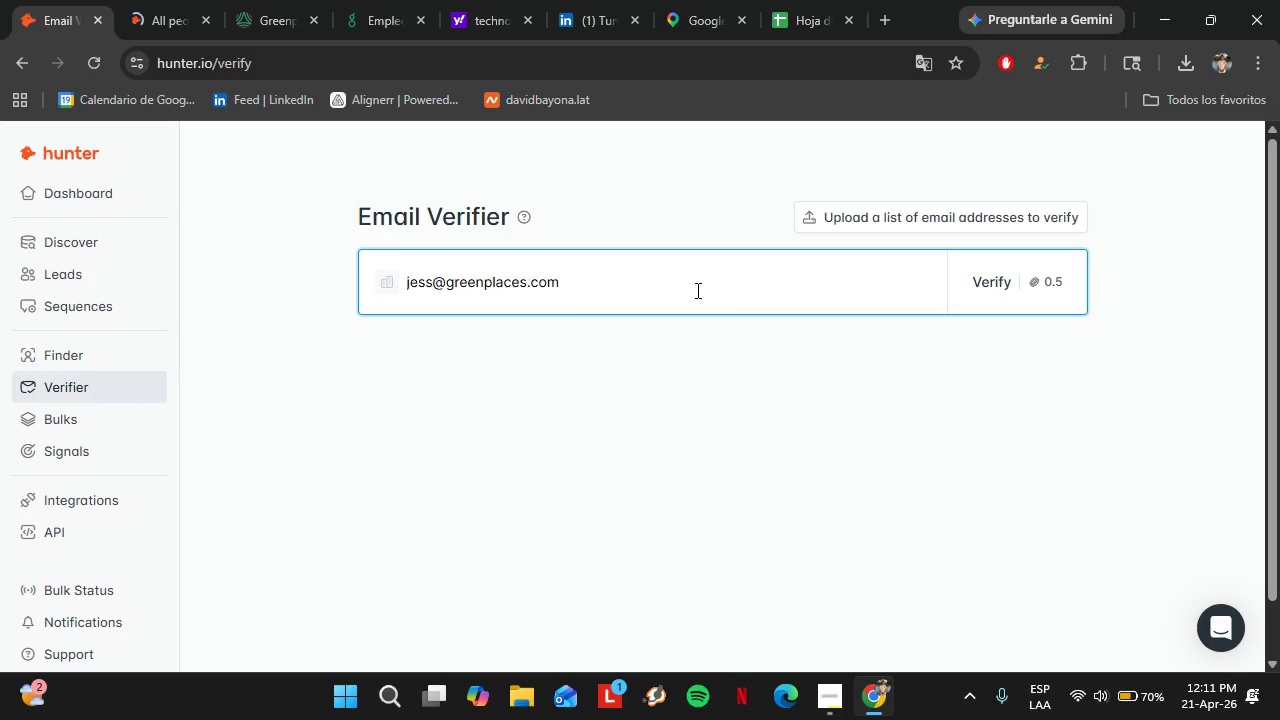 
triple_click([696, 290])
 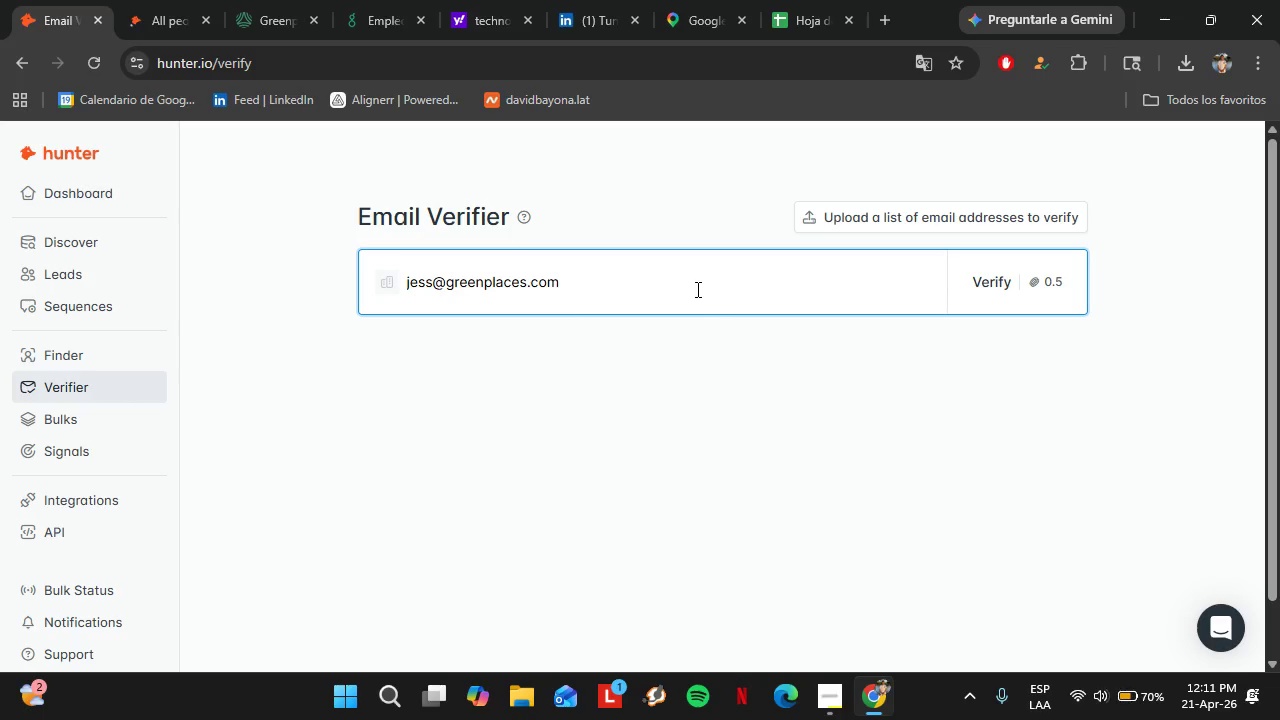 
triple_click([696, 289])
 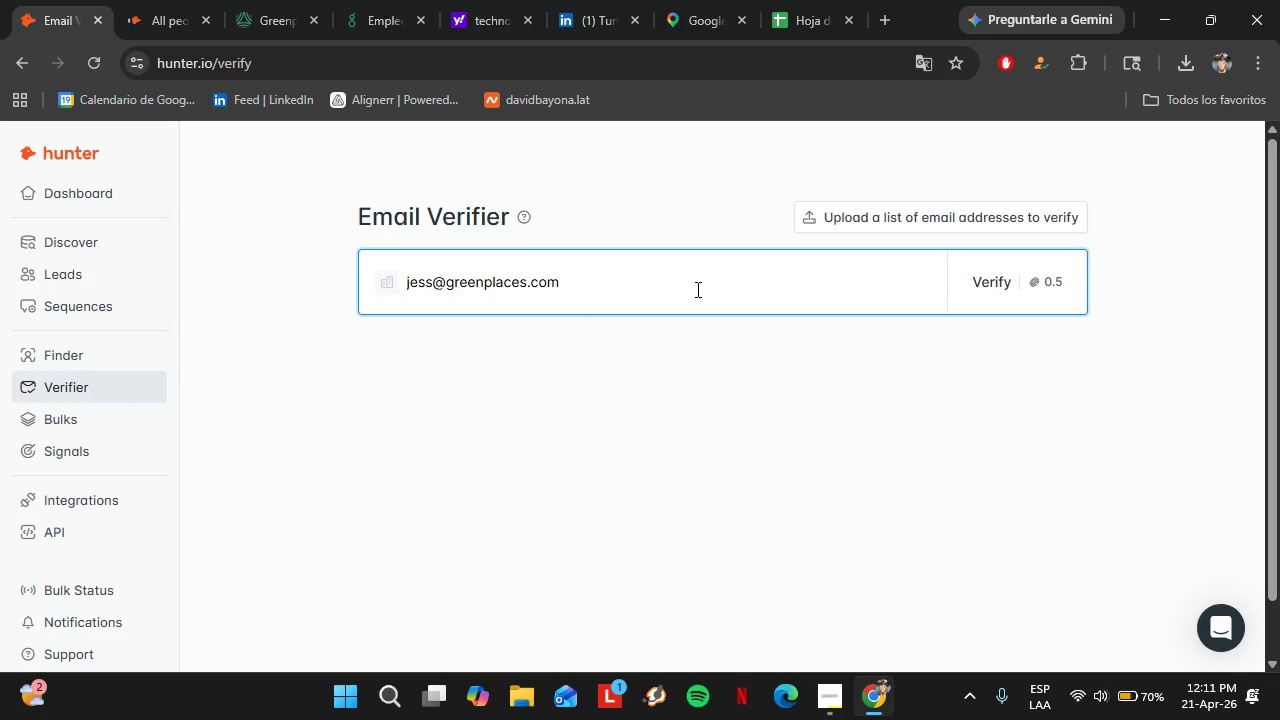 
mouse_move([999, 308])
 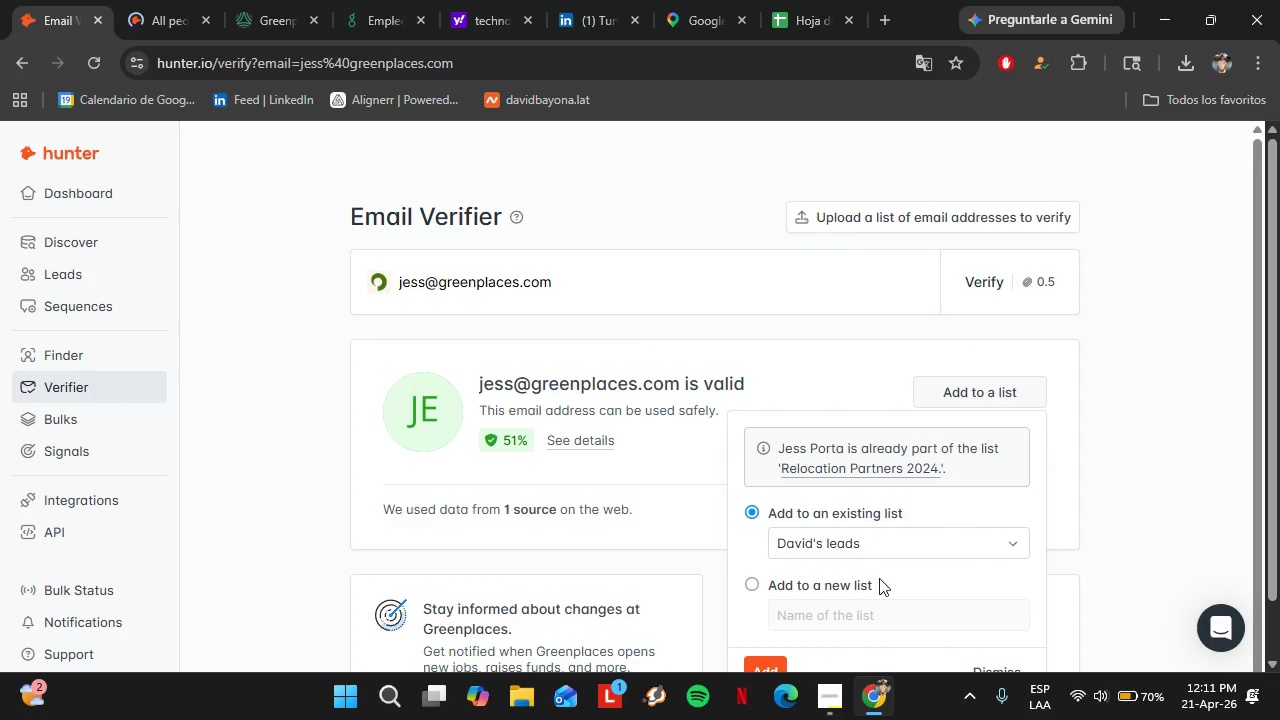 
scroll: coordinate [878, 563], scroll_direction: down, amount: 2.0
 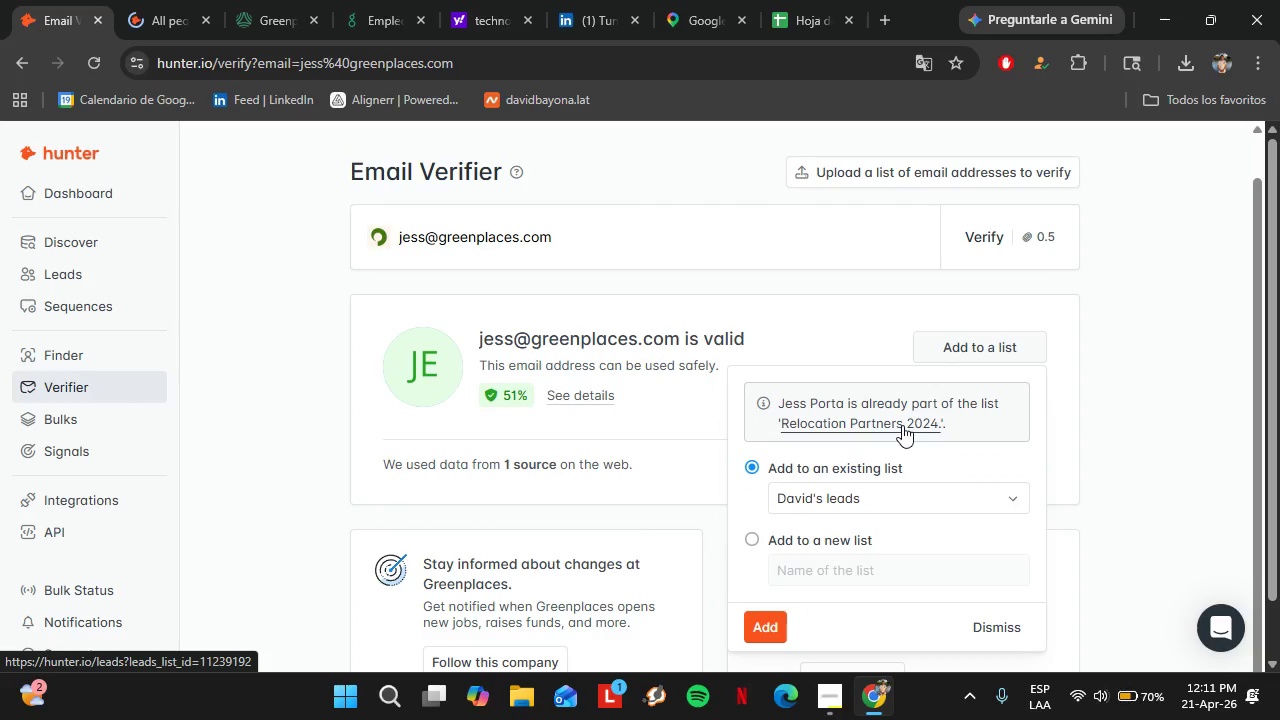 
left_click([862, 428])
 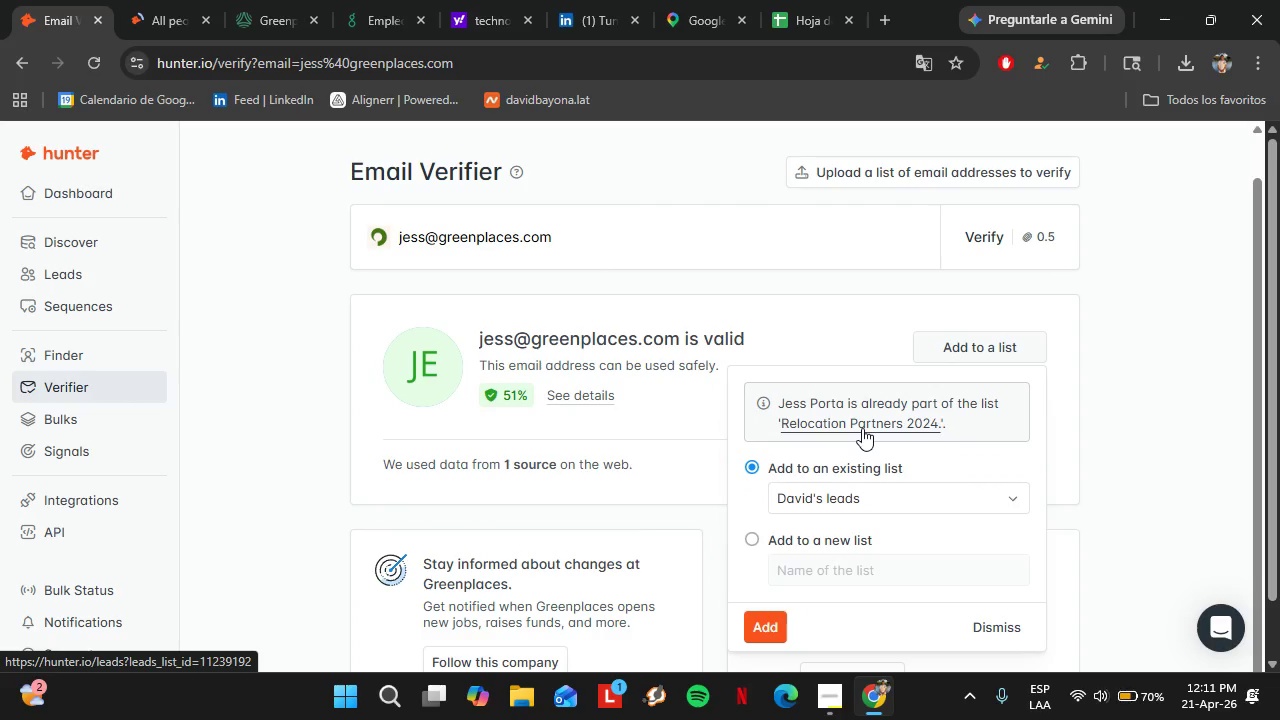 
left_click([161, 0])
 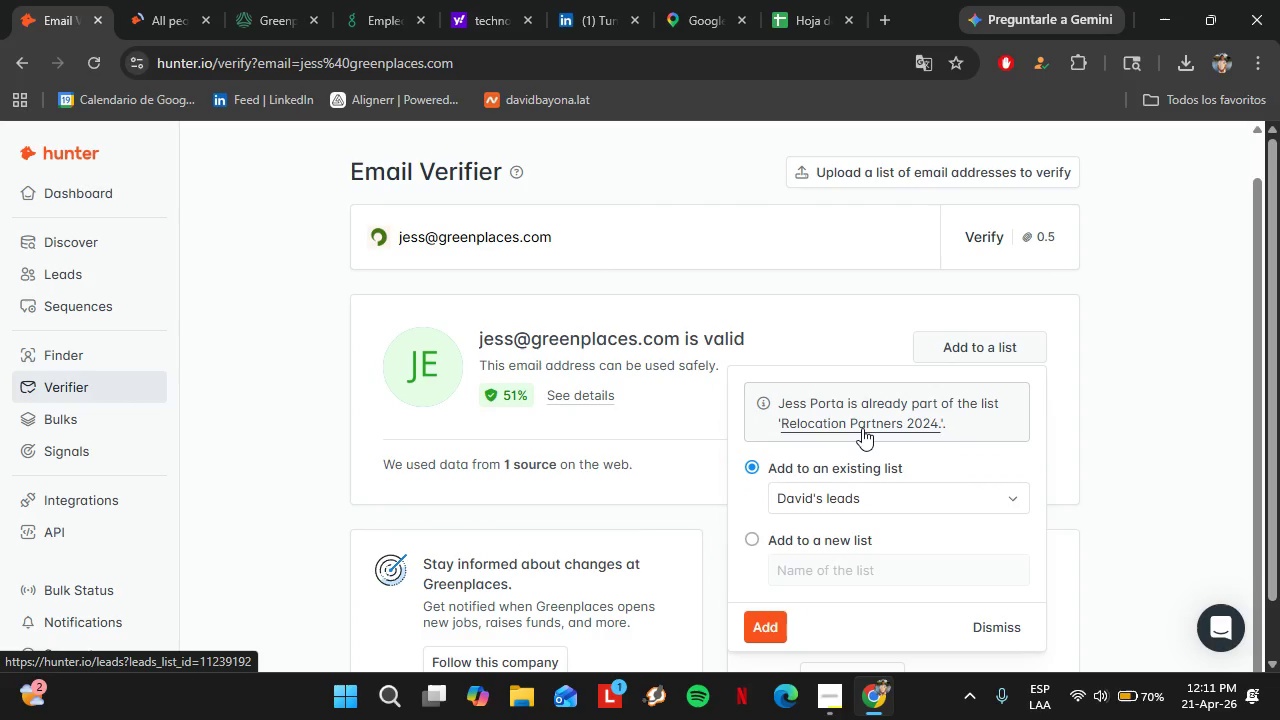 
mouse_move([426, 387])
 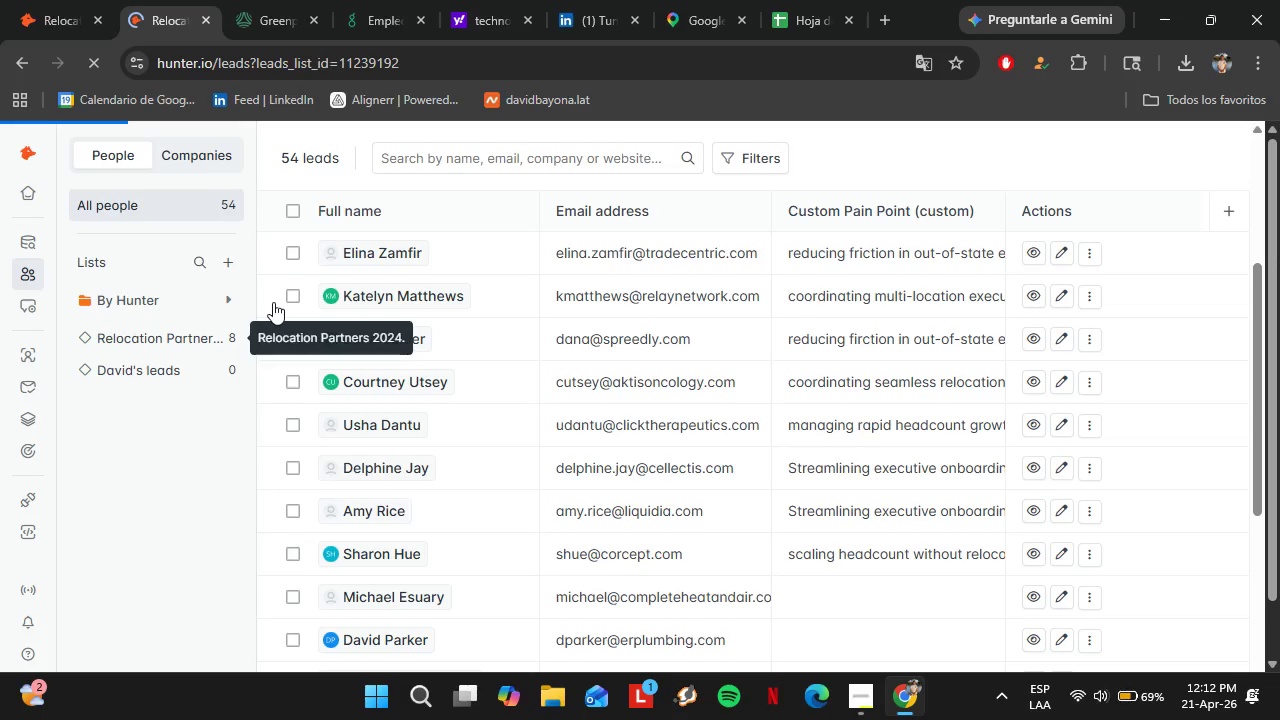 
scroll: coordinate [280, 286], scroll_direction: up, amount: 2.0
 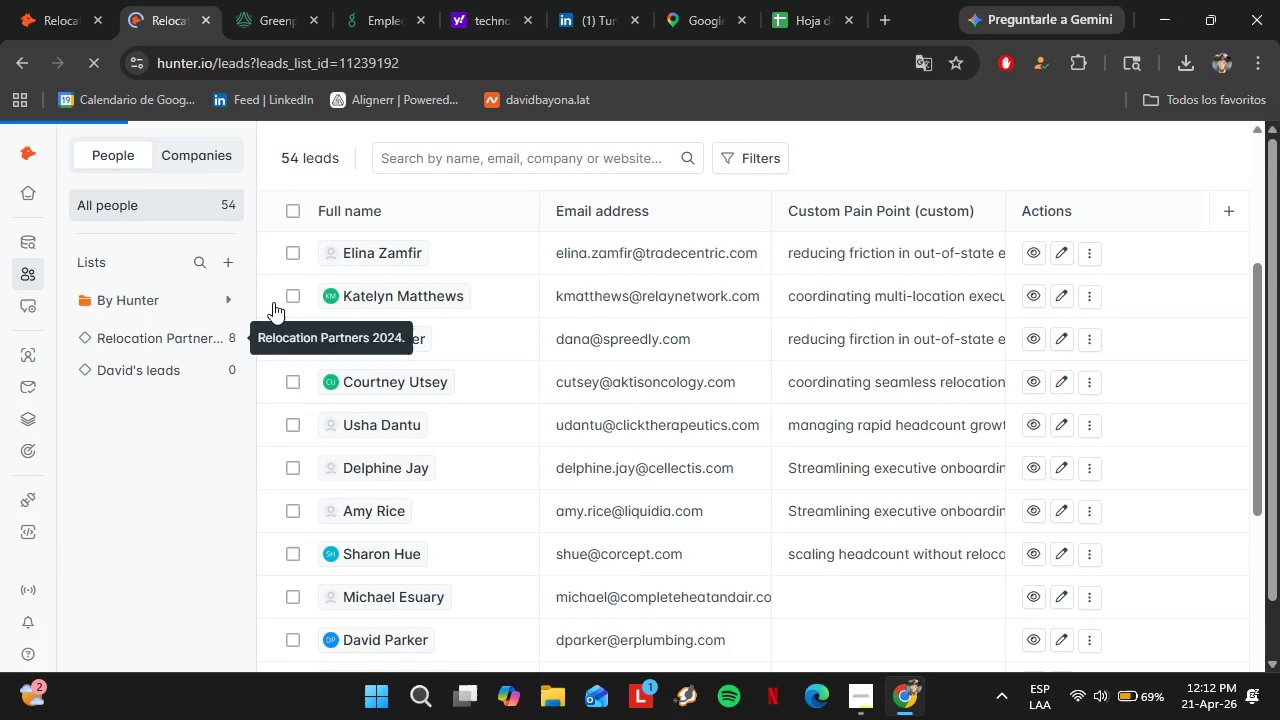 
left_click([59, 0])
 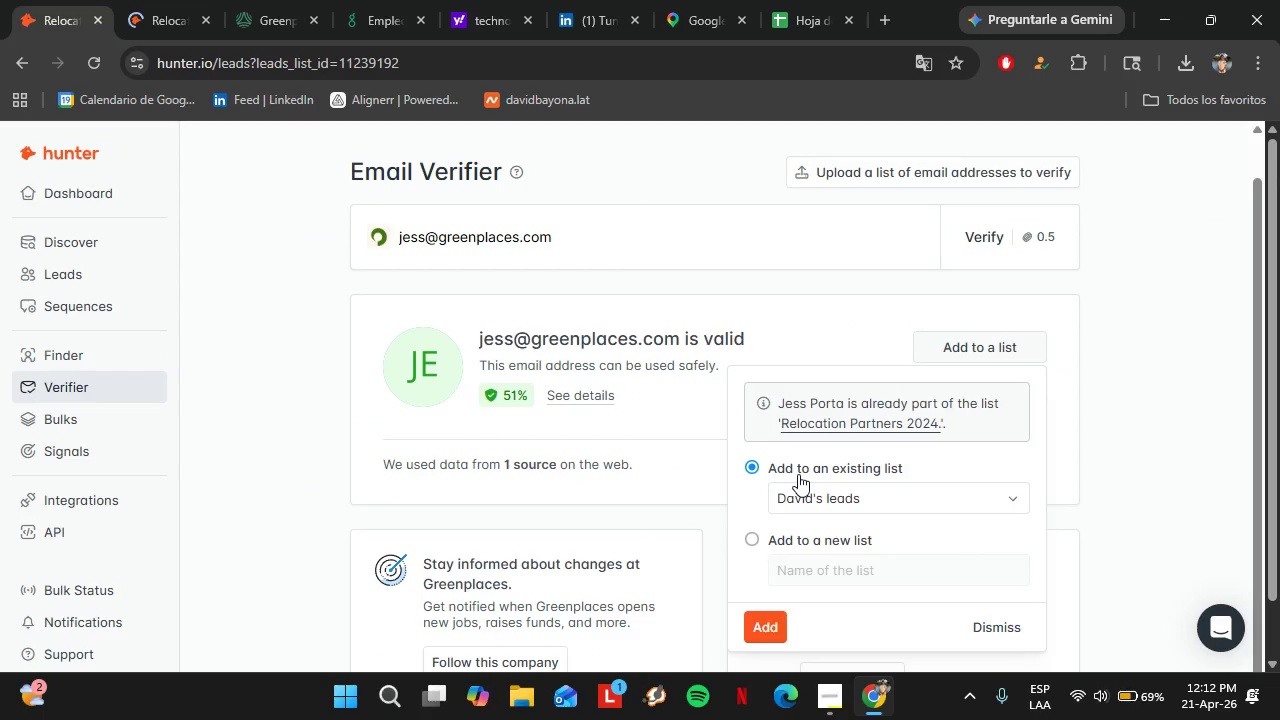 
left_click([17, 67])
 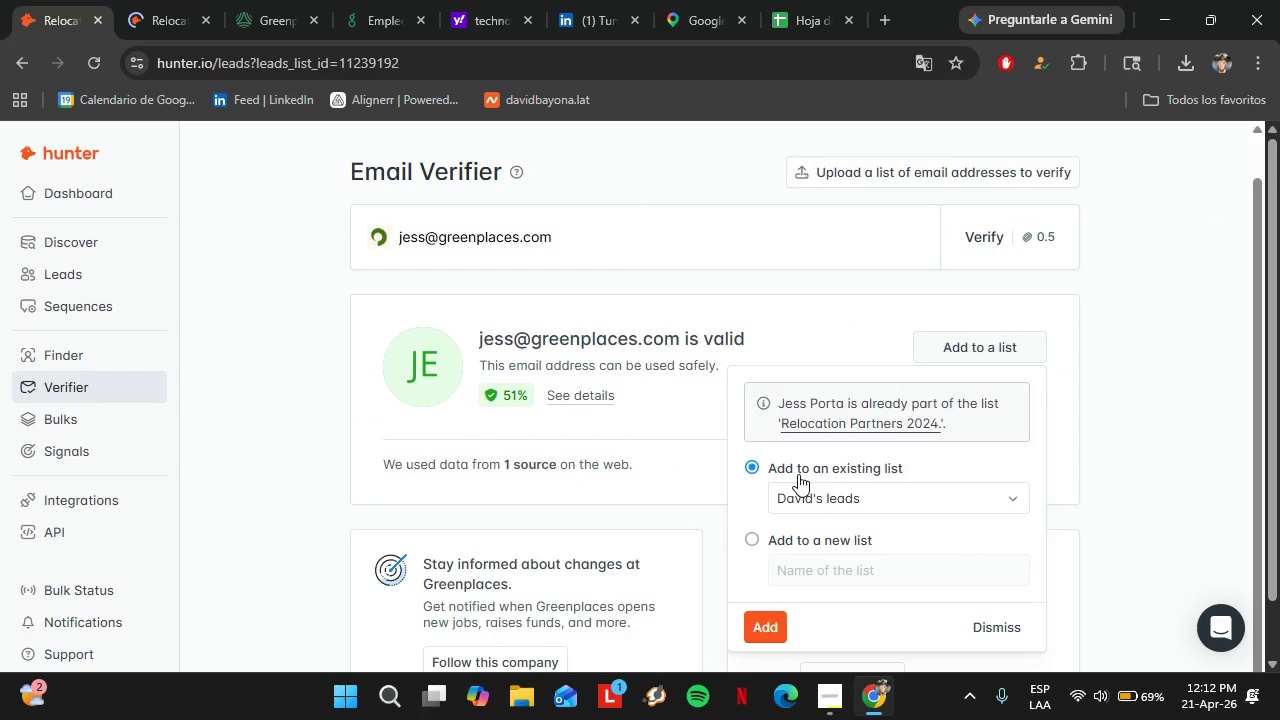 
left_click([17, 67])
 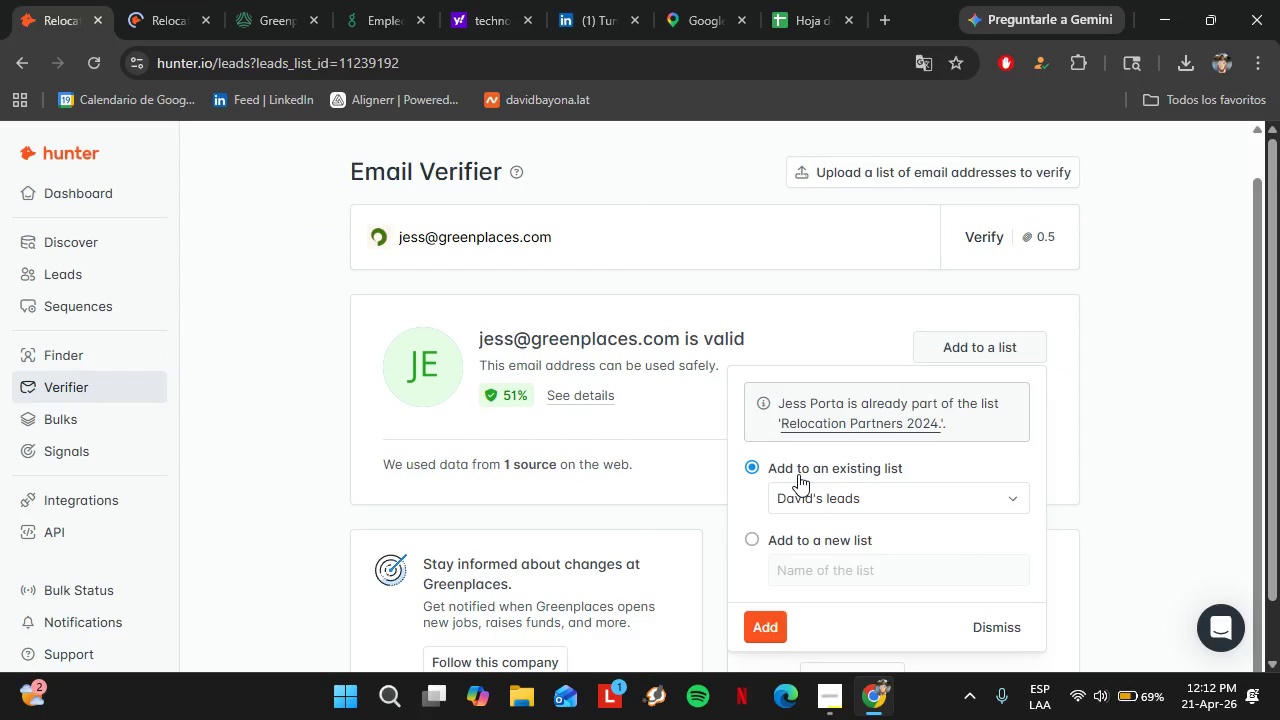 
left_click([9, 57])
 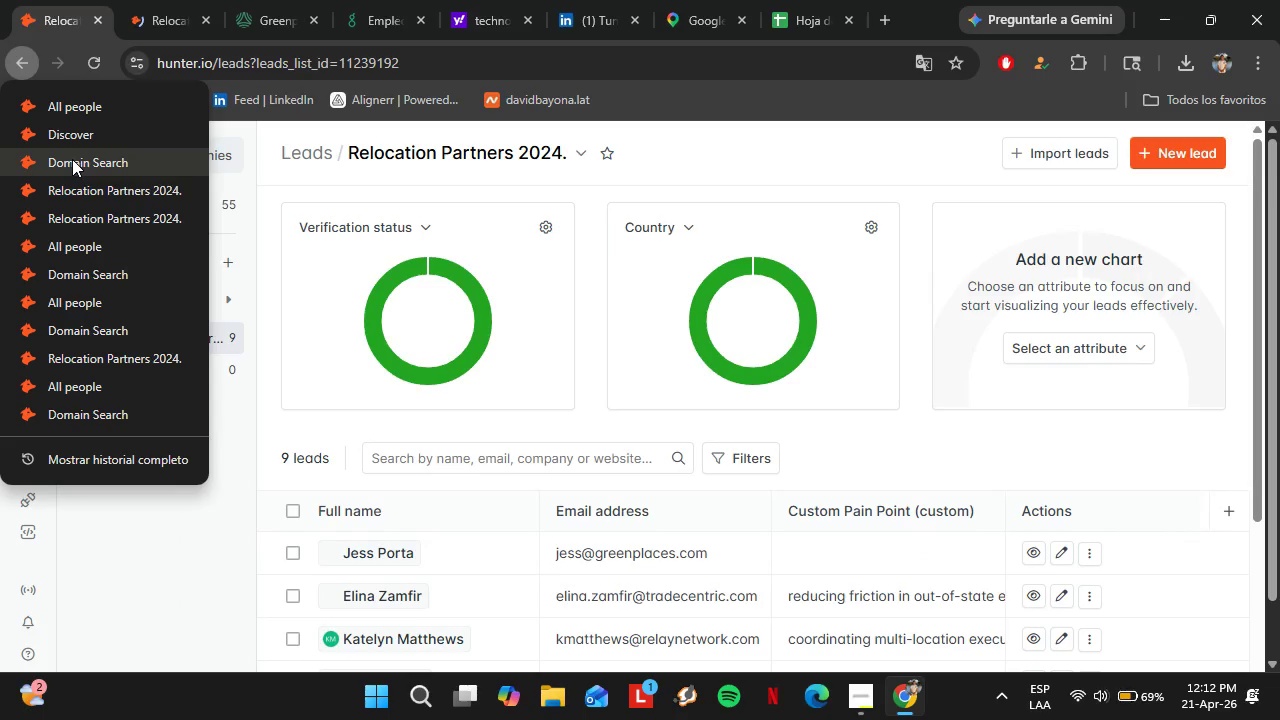 
wait(6.62)
 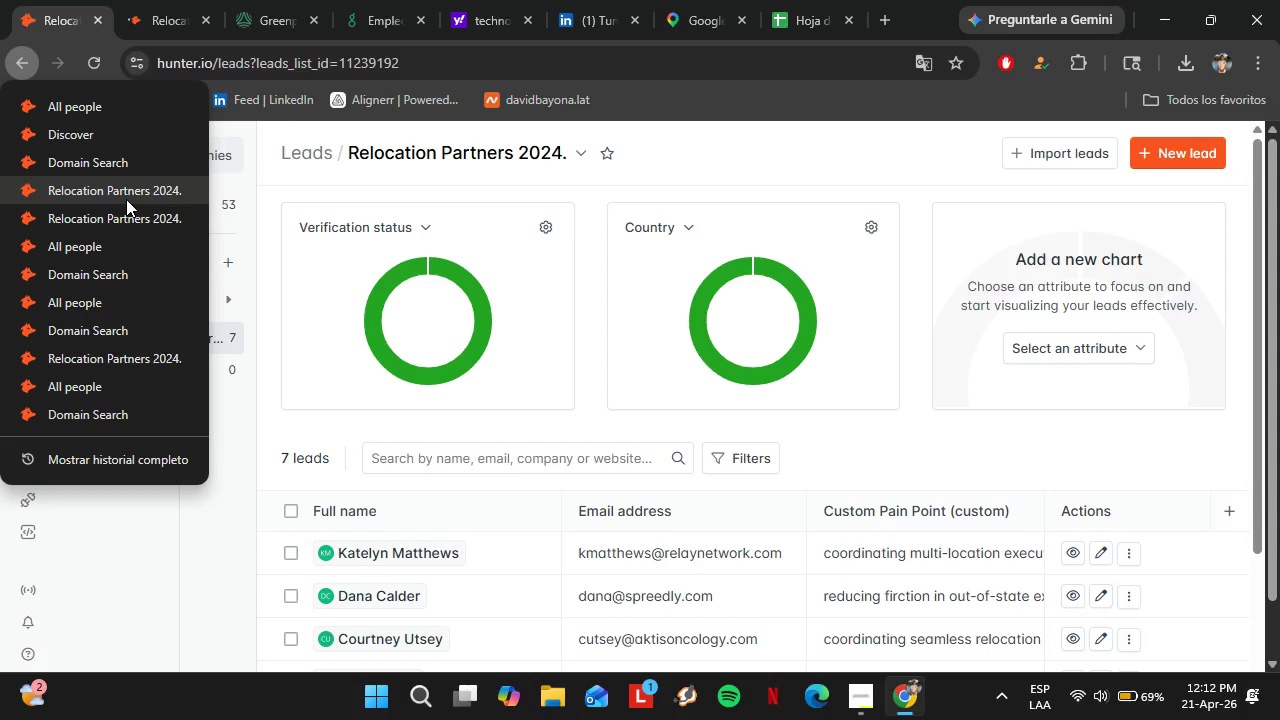 
left_click([70, 141])
 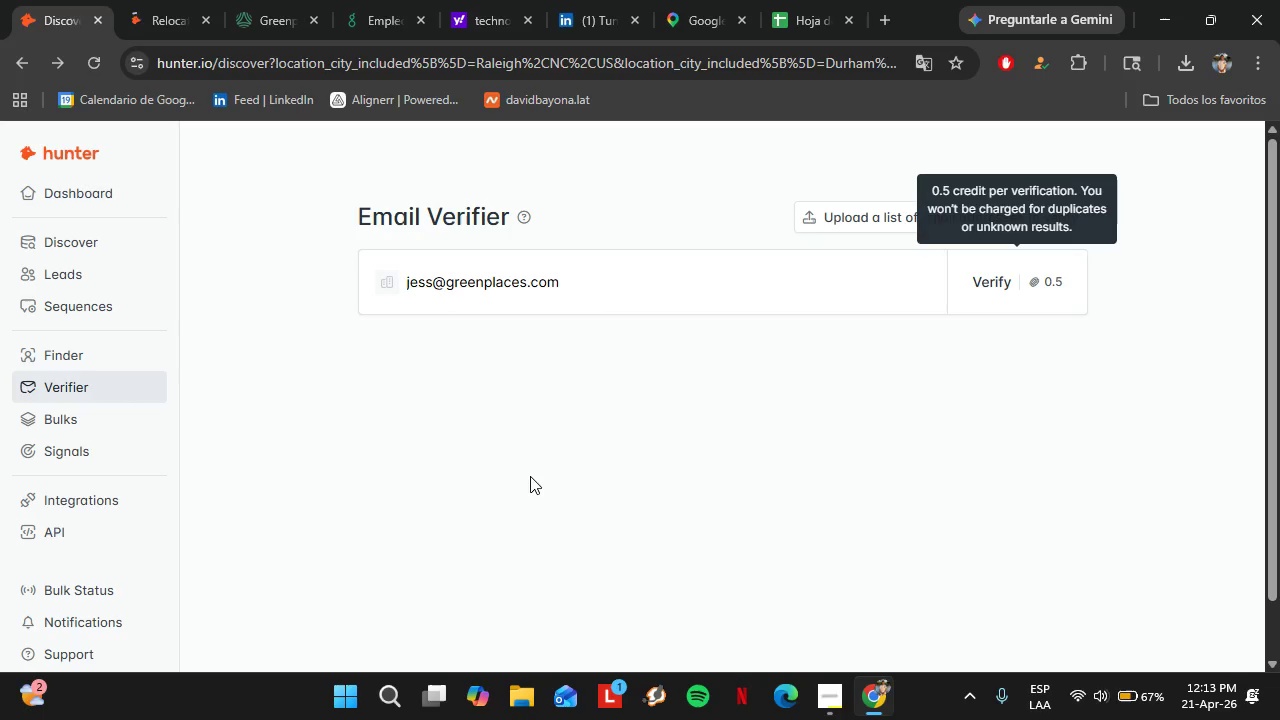 
wait(66.49)
 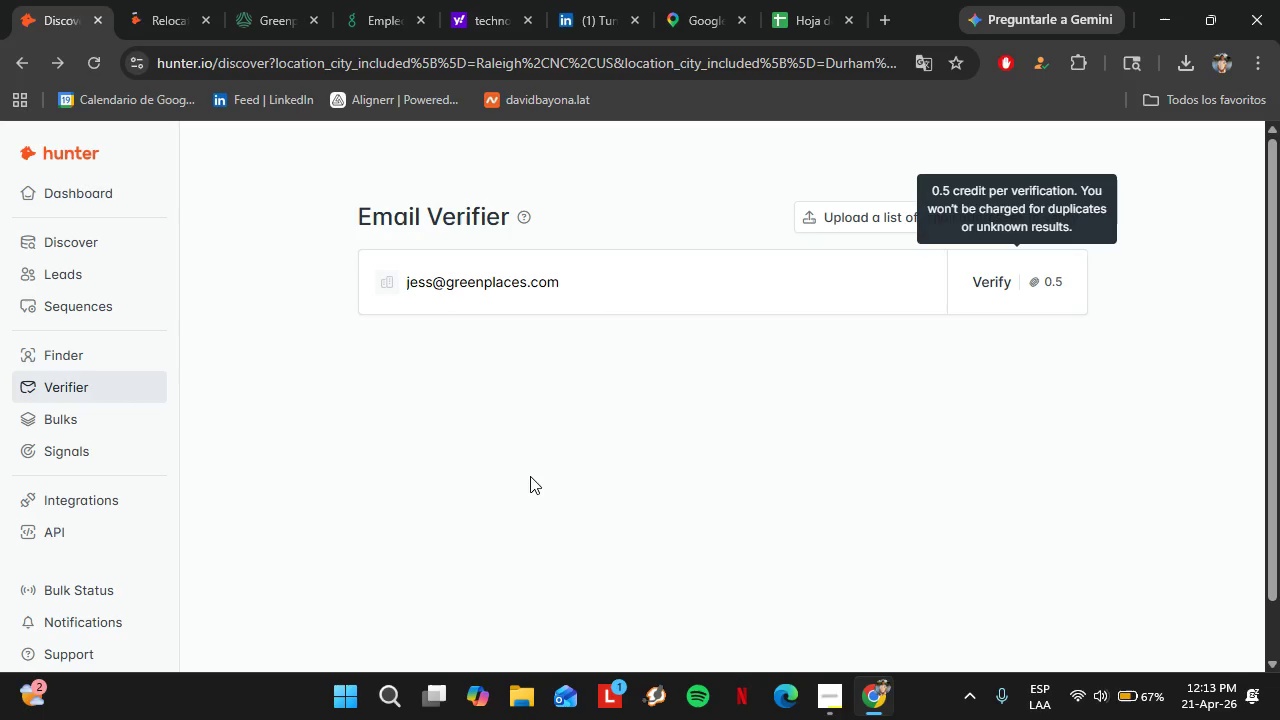 
left_click([23, 70])
 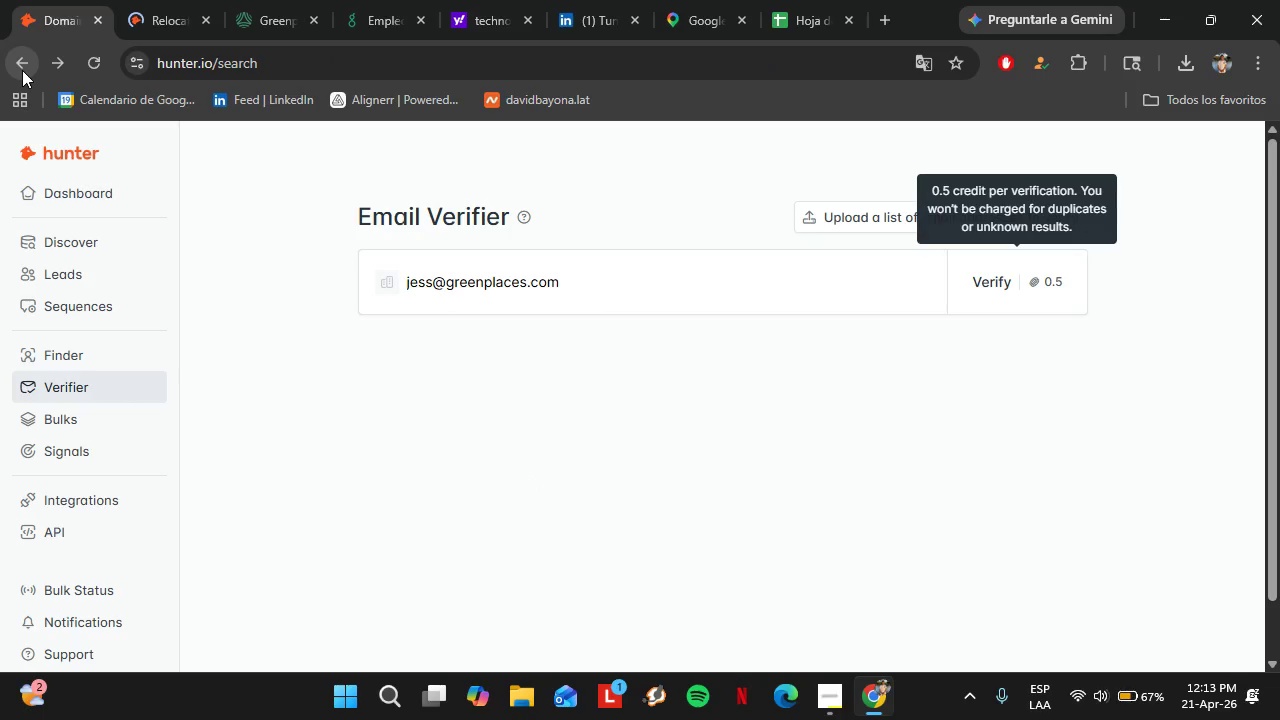 
left_click([22, 70])
 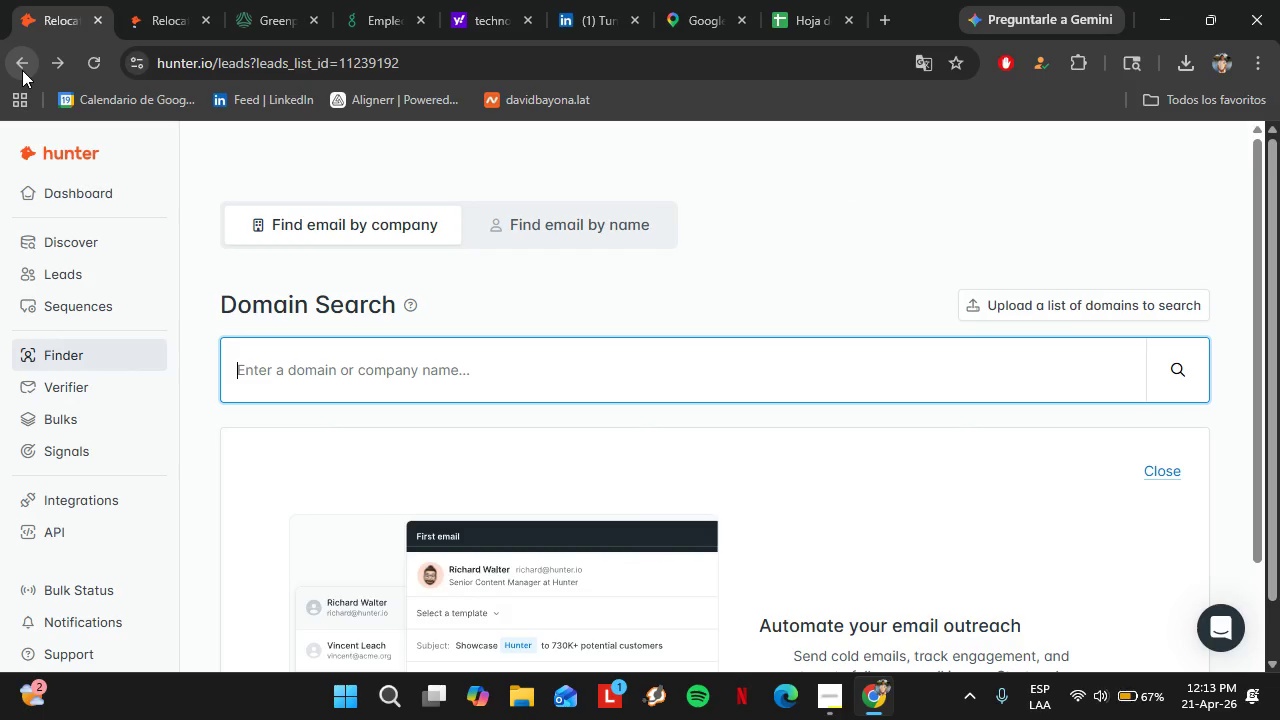 
left_click([22, 67])
 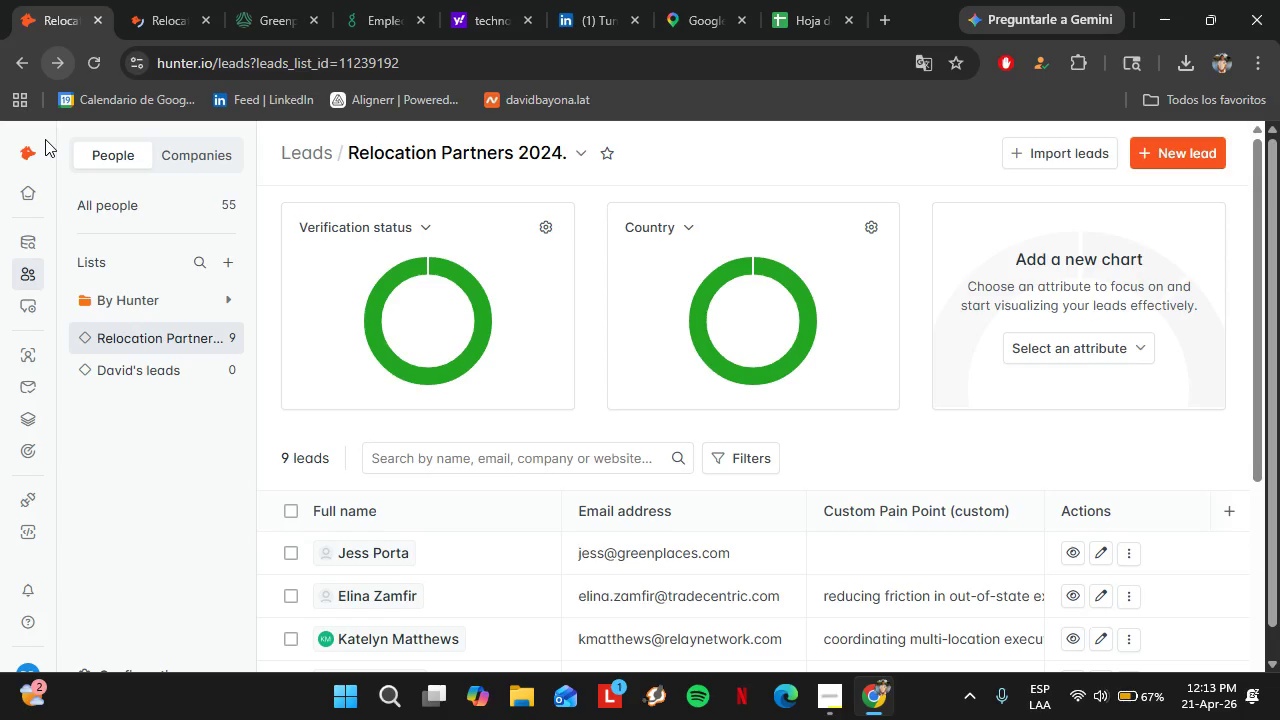 
mouse_move([46, 231])
 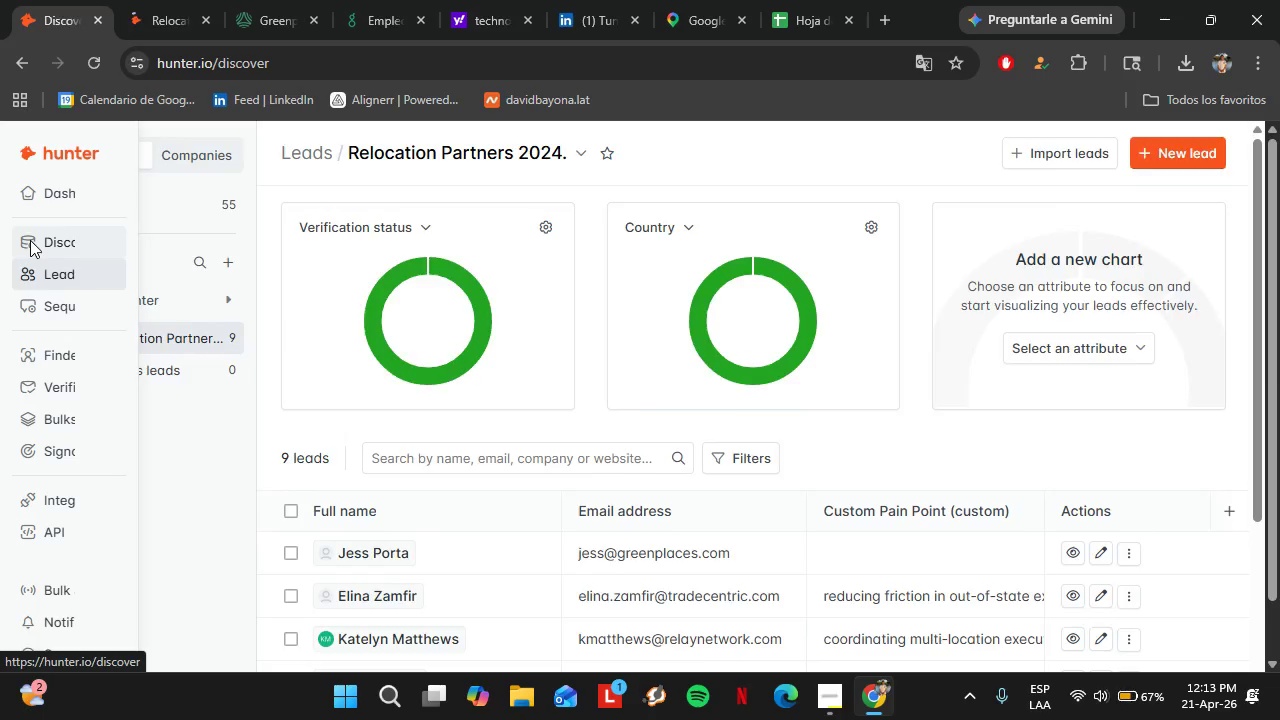 
left_click([308, 198])
 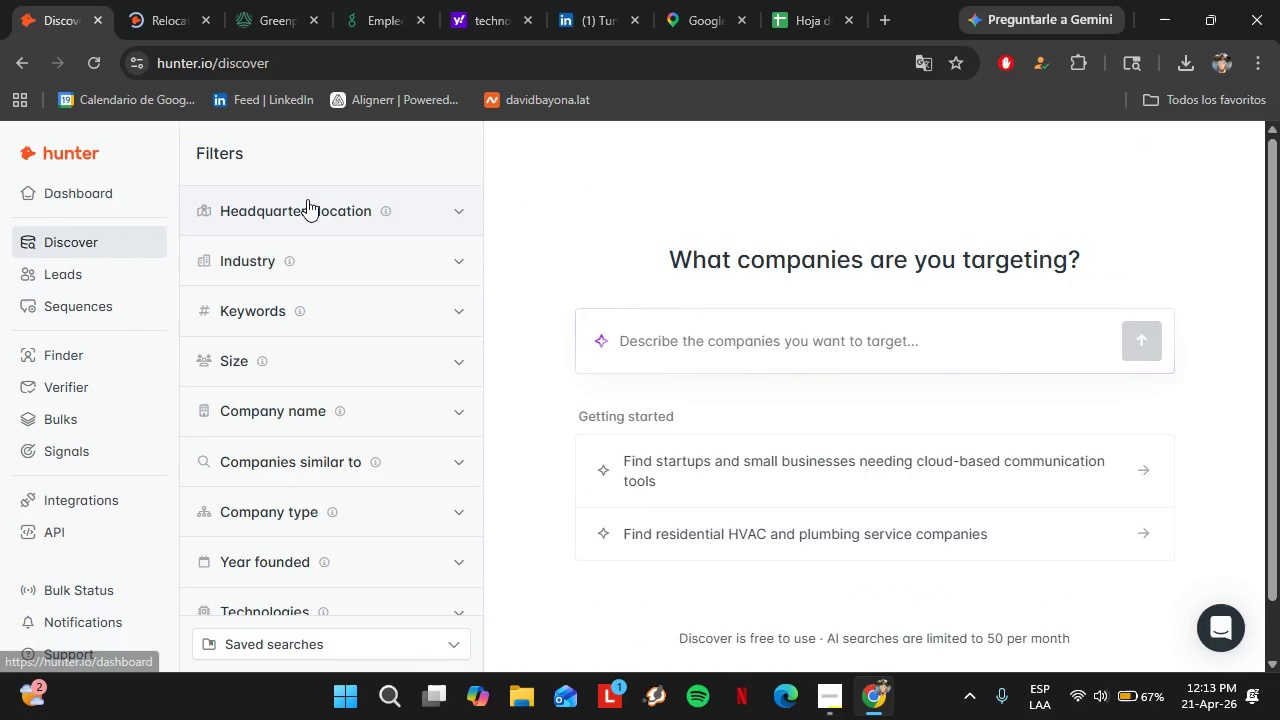 
left_click([315, 244])
 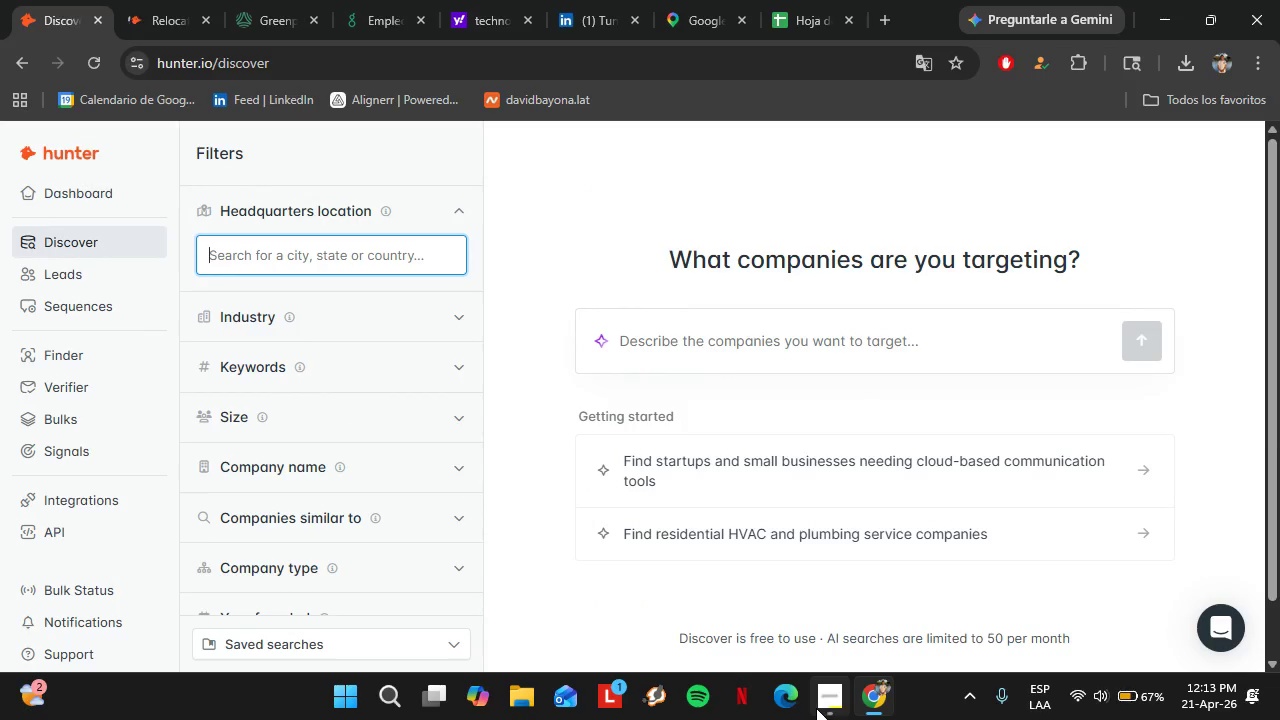 
left_click([823, 708])